 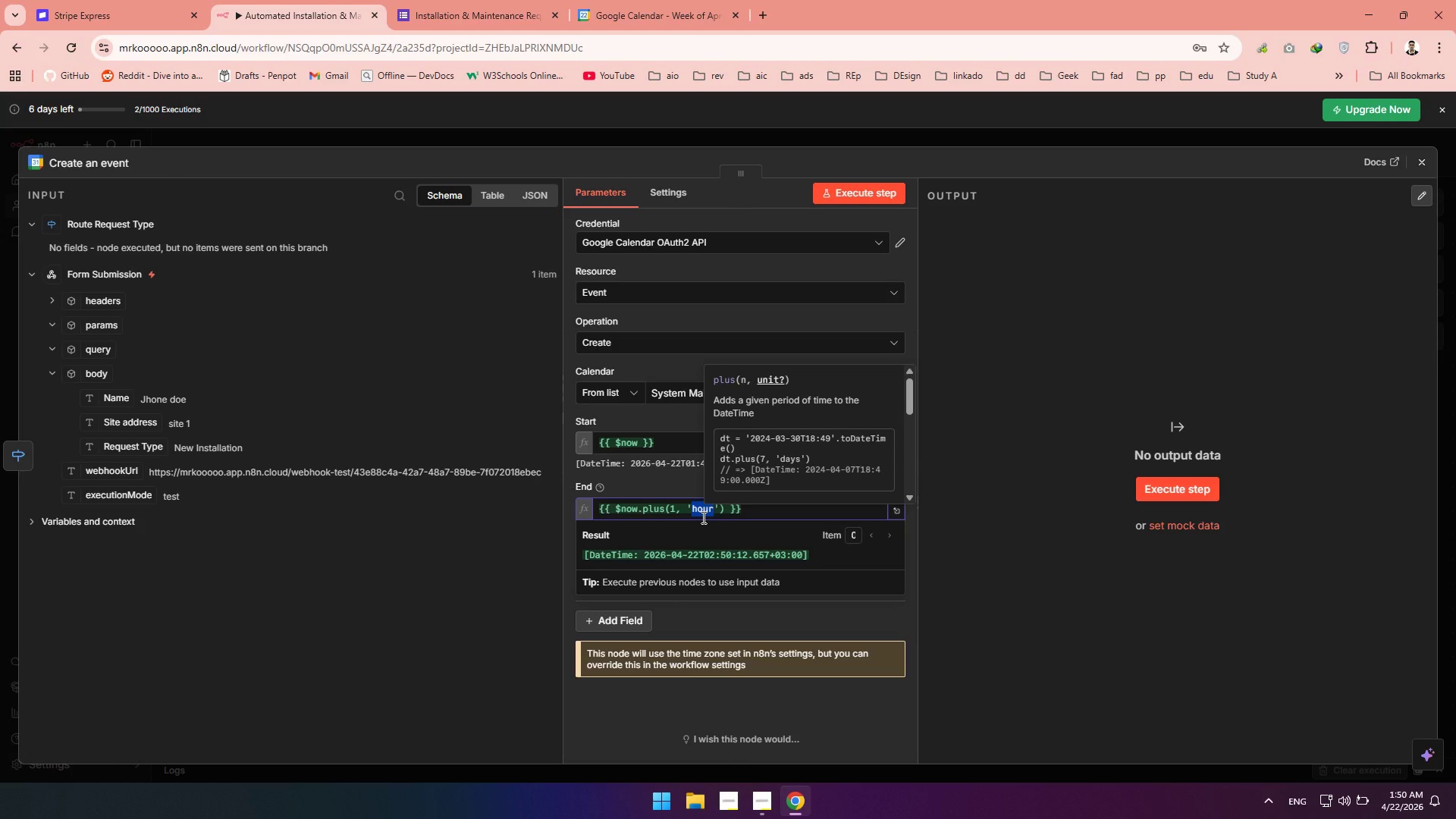 
type(minute)
 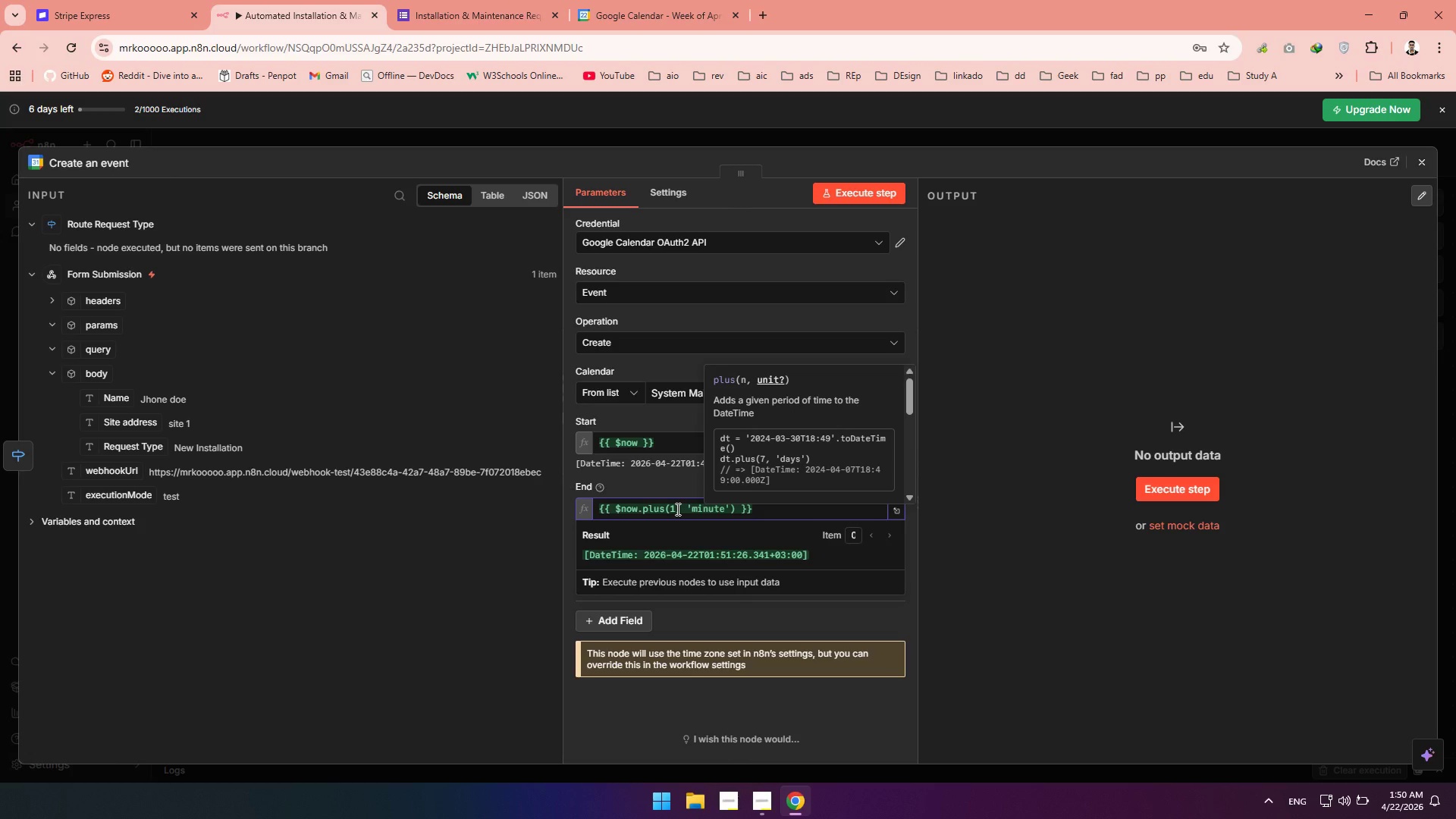 
left_click([676, 509])
 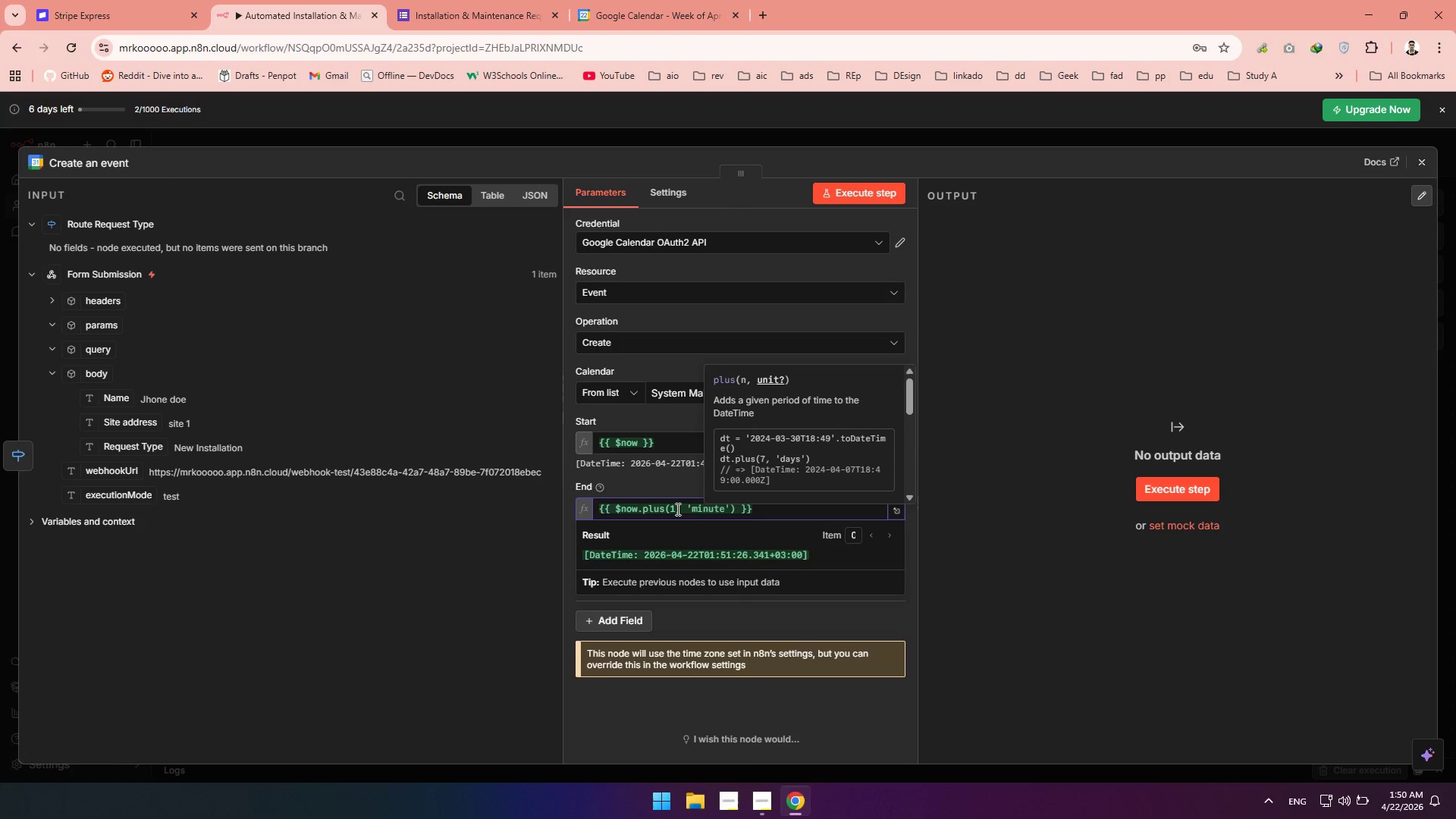 
key(Backspace)
type(90)
 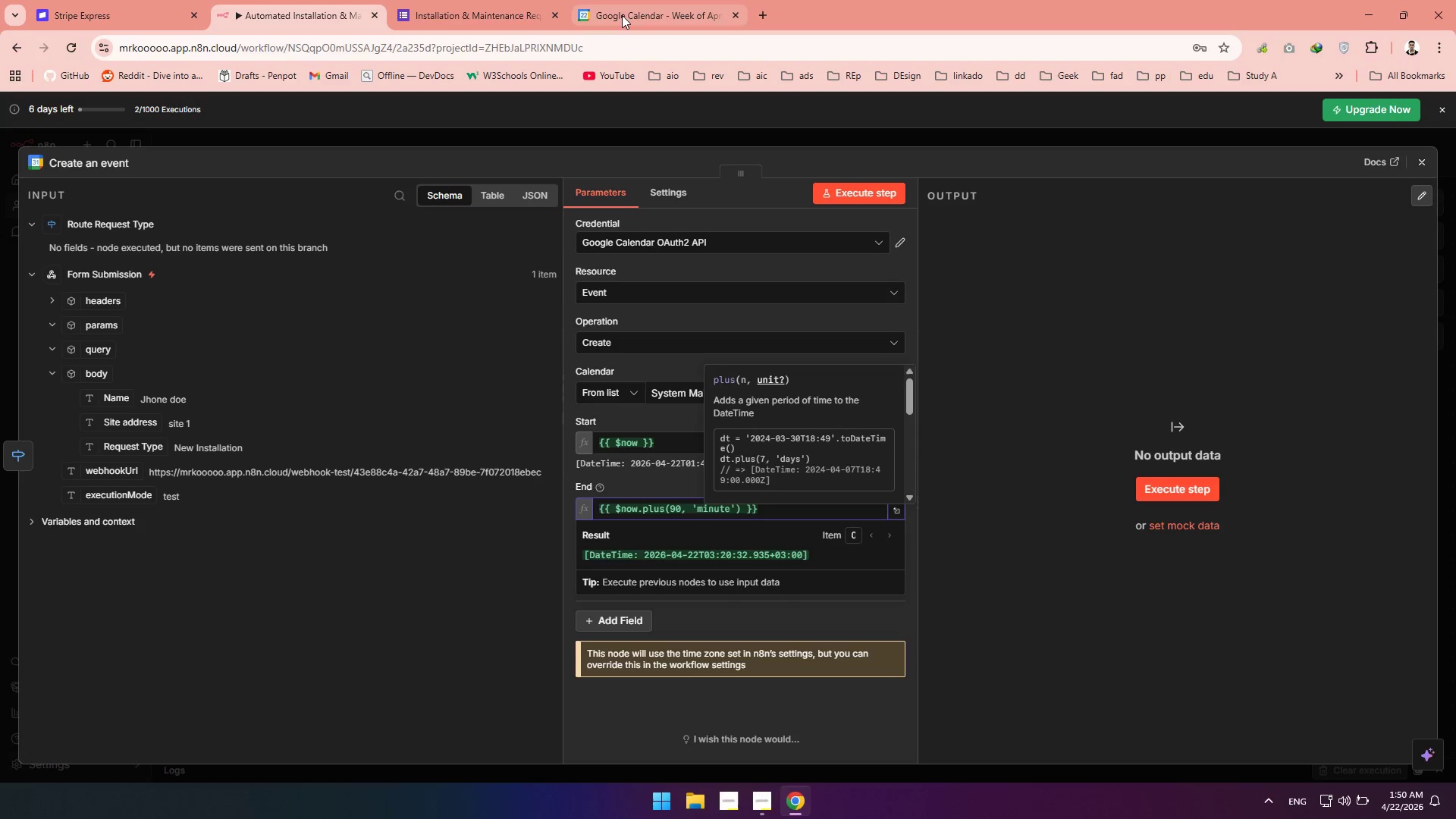 
left_click([1043, 243])
 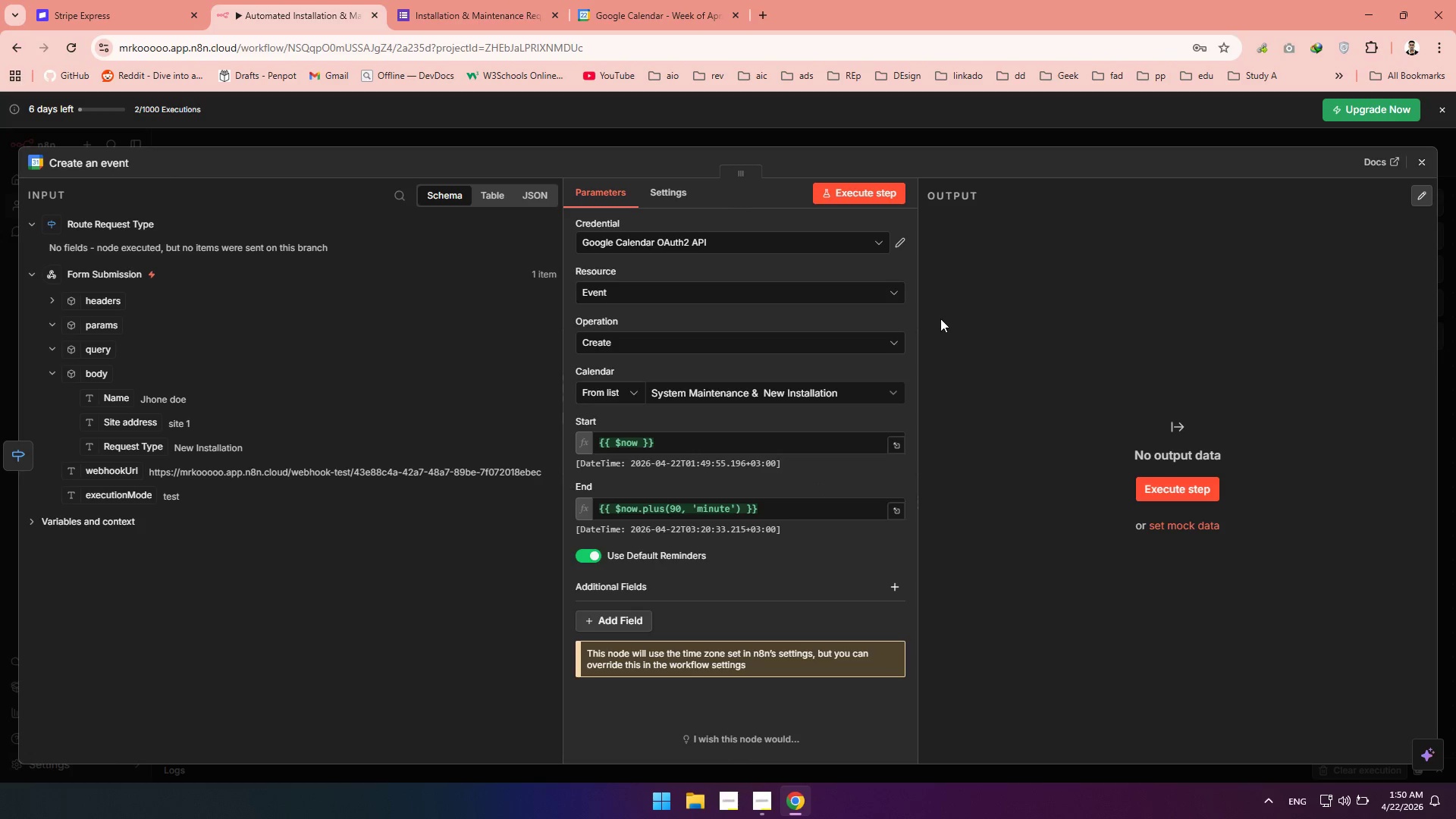 
wait(13.25)
 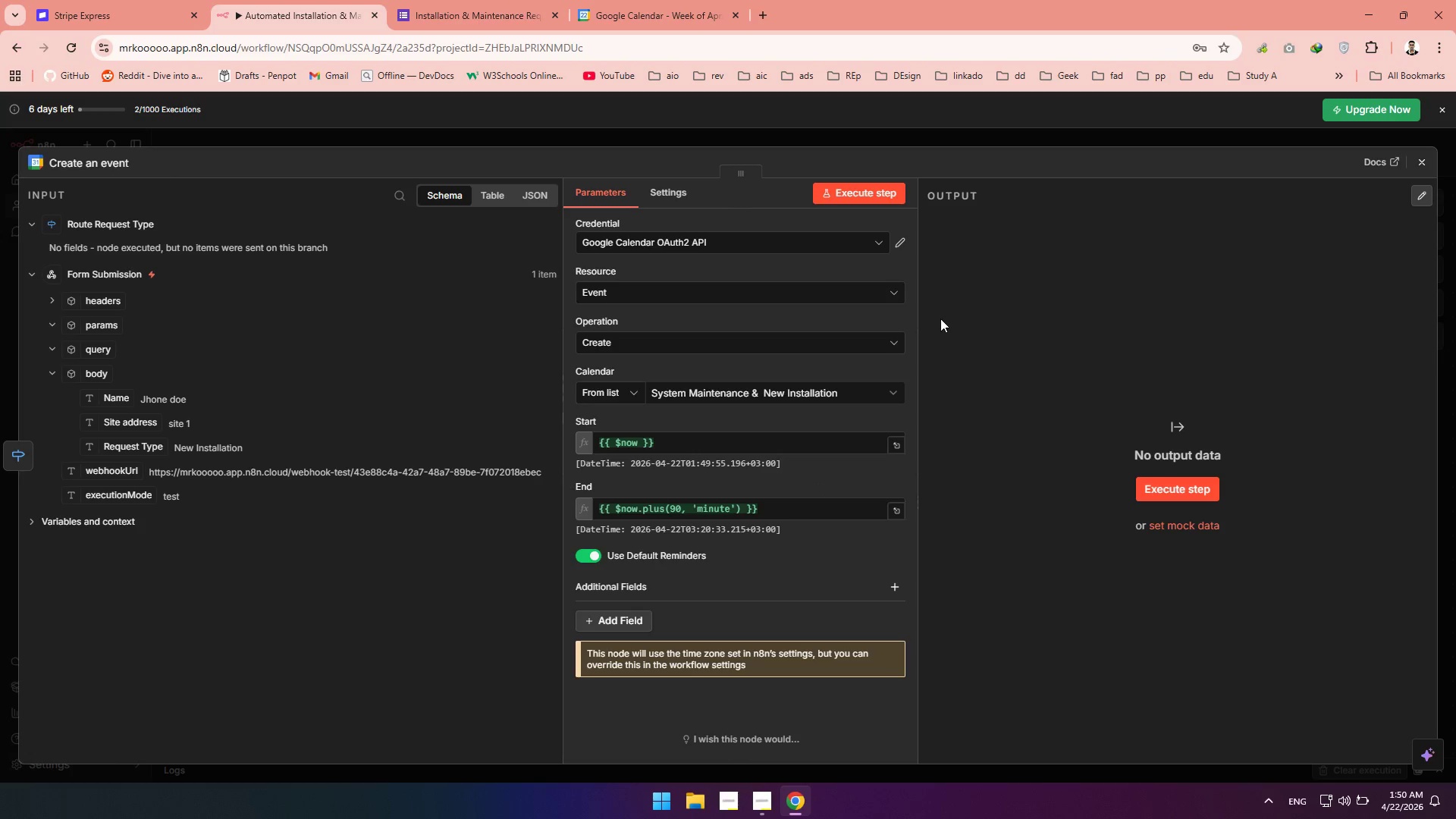 
left_click([888, 588])
 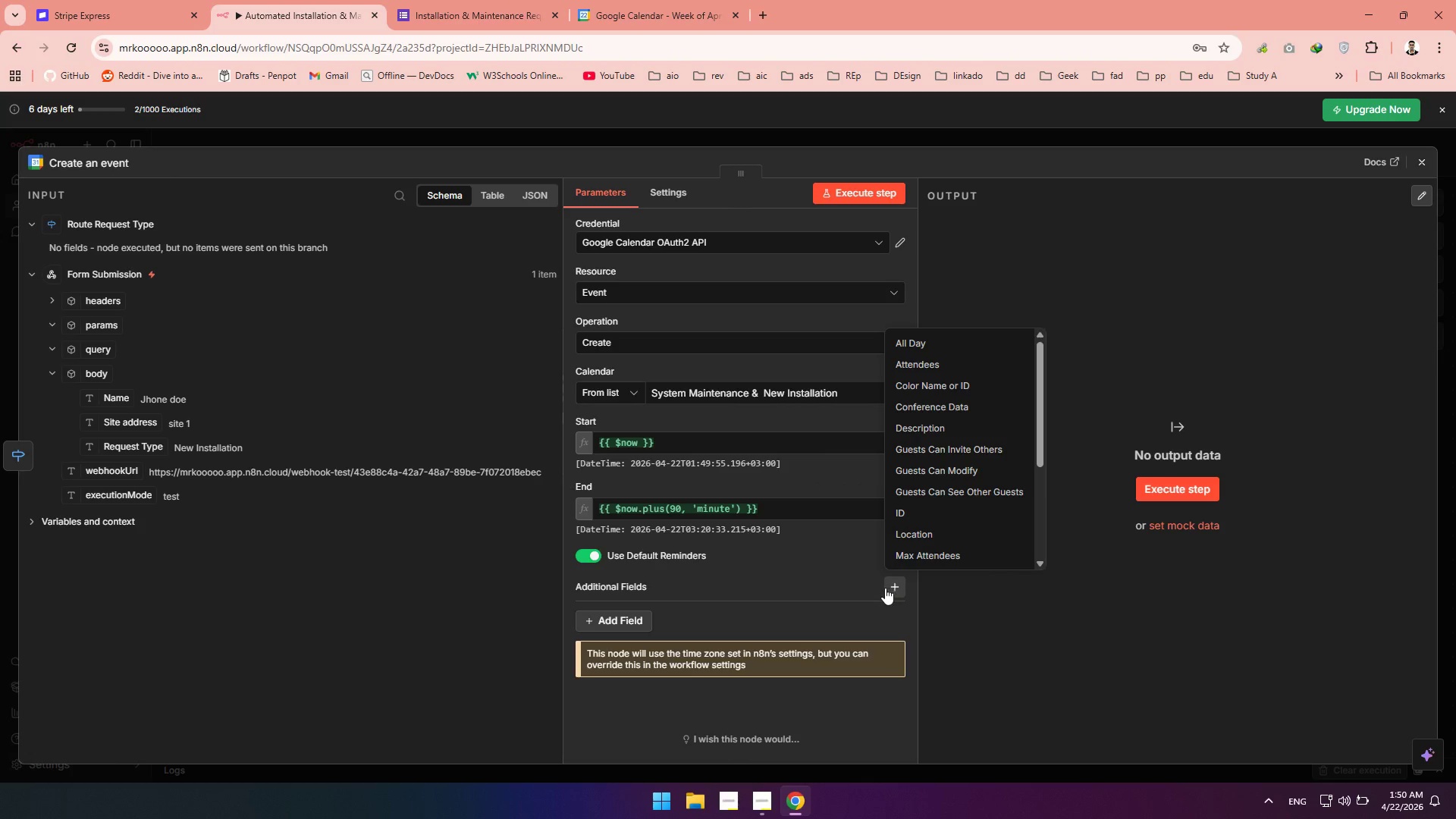 
left_click([949, 431])
 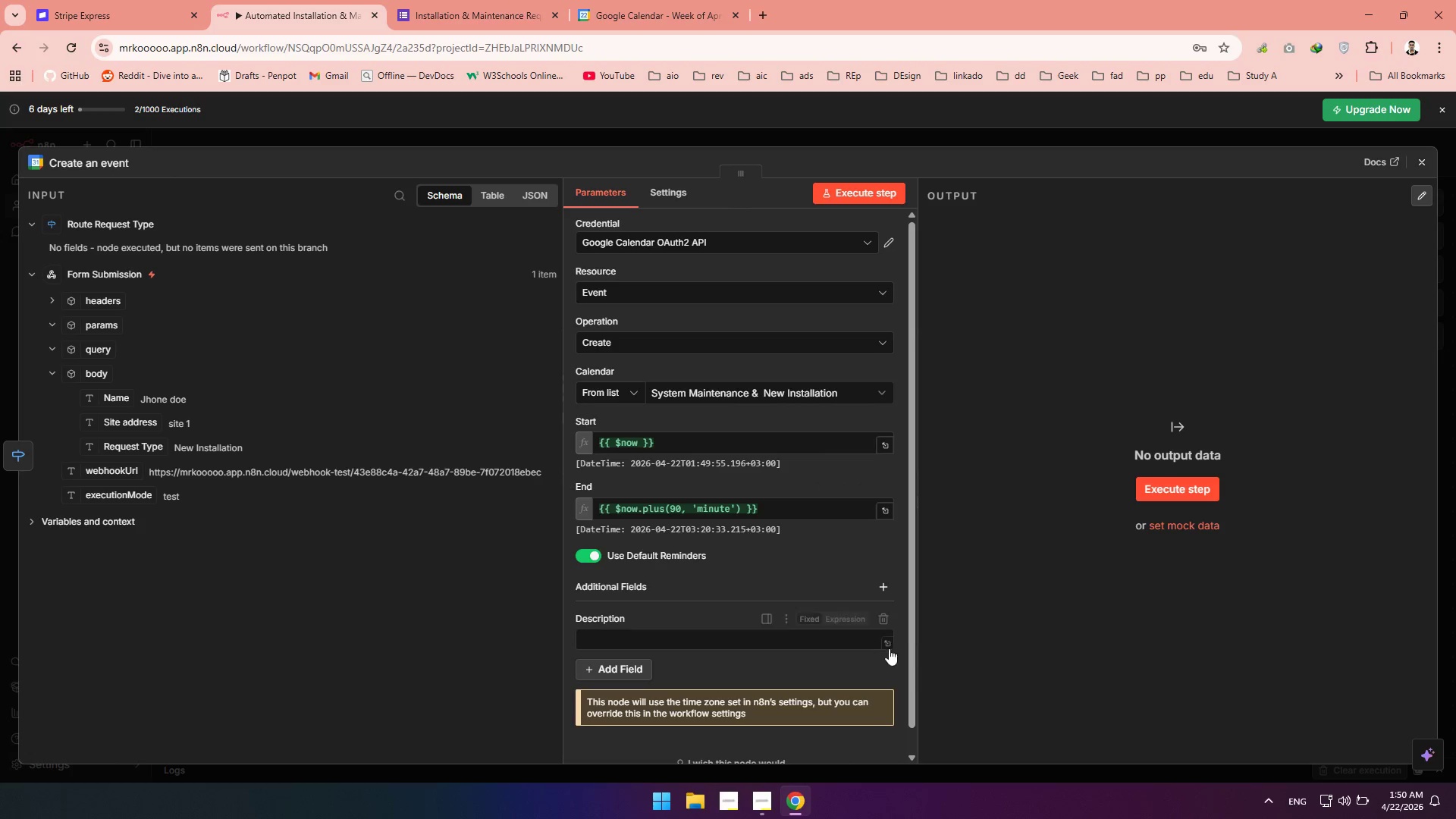 
left_click([887, 643])
 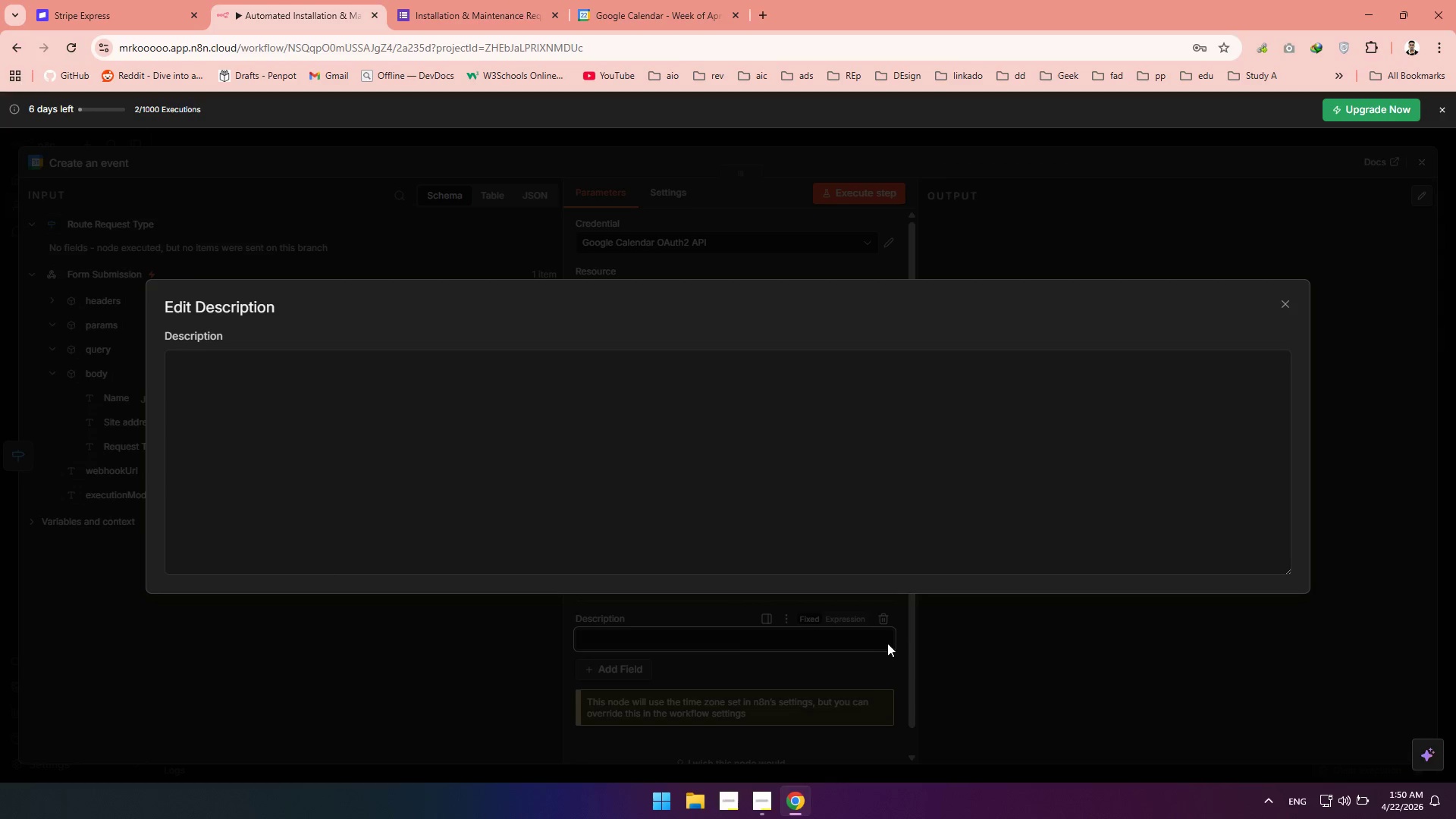 
left_click([269, 369])
 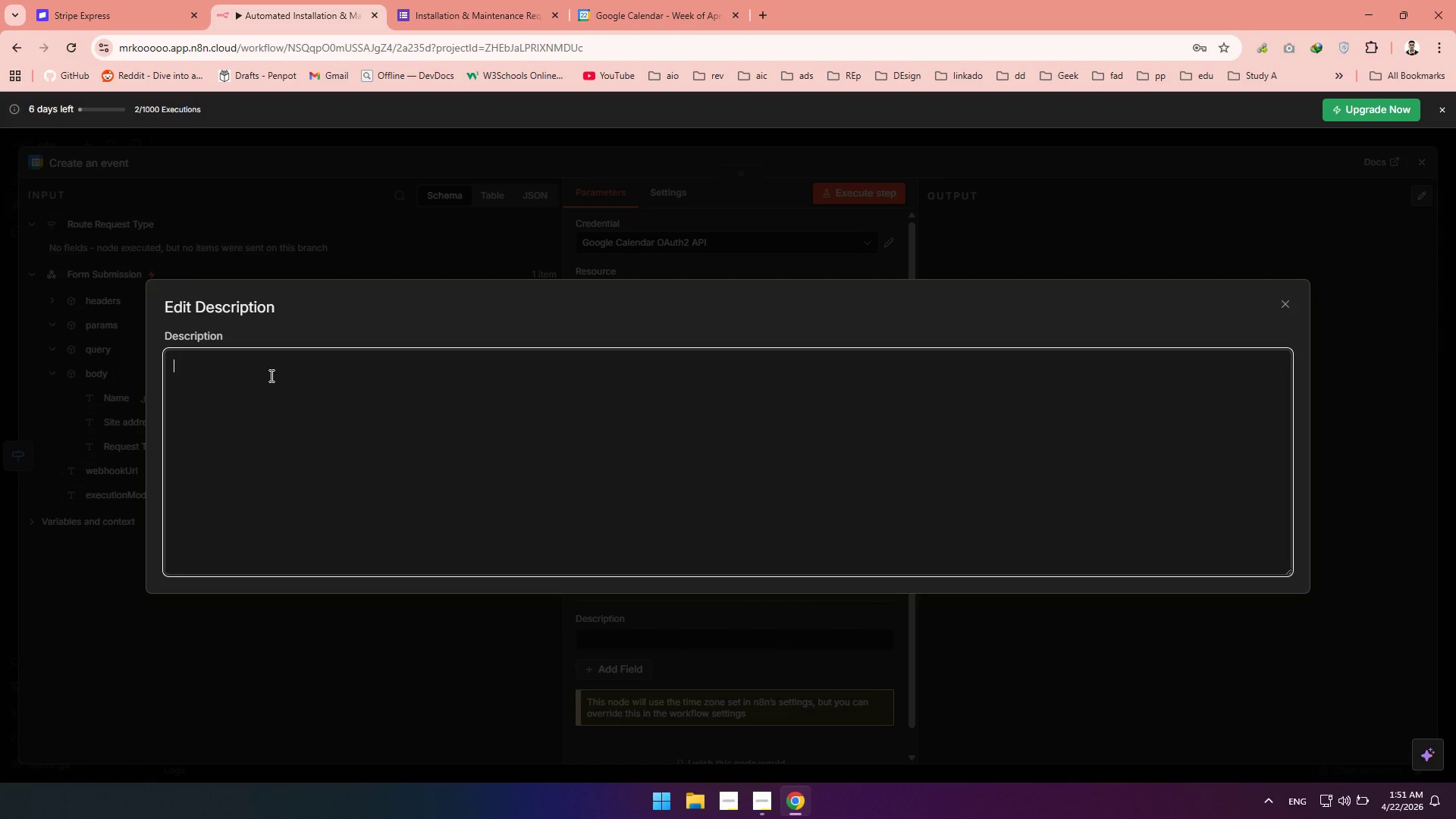 
key(Shift+BracketLeft)
 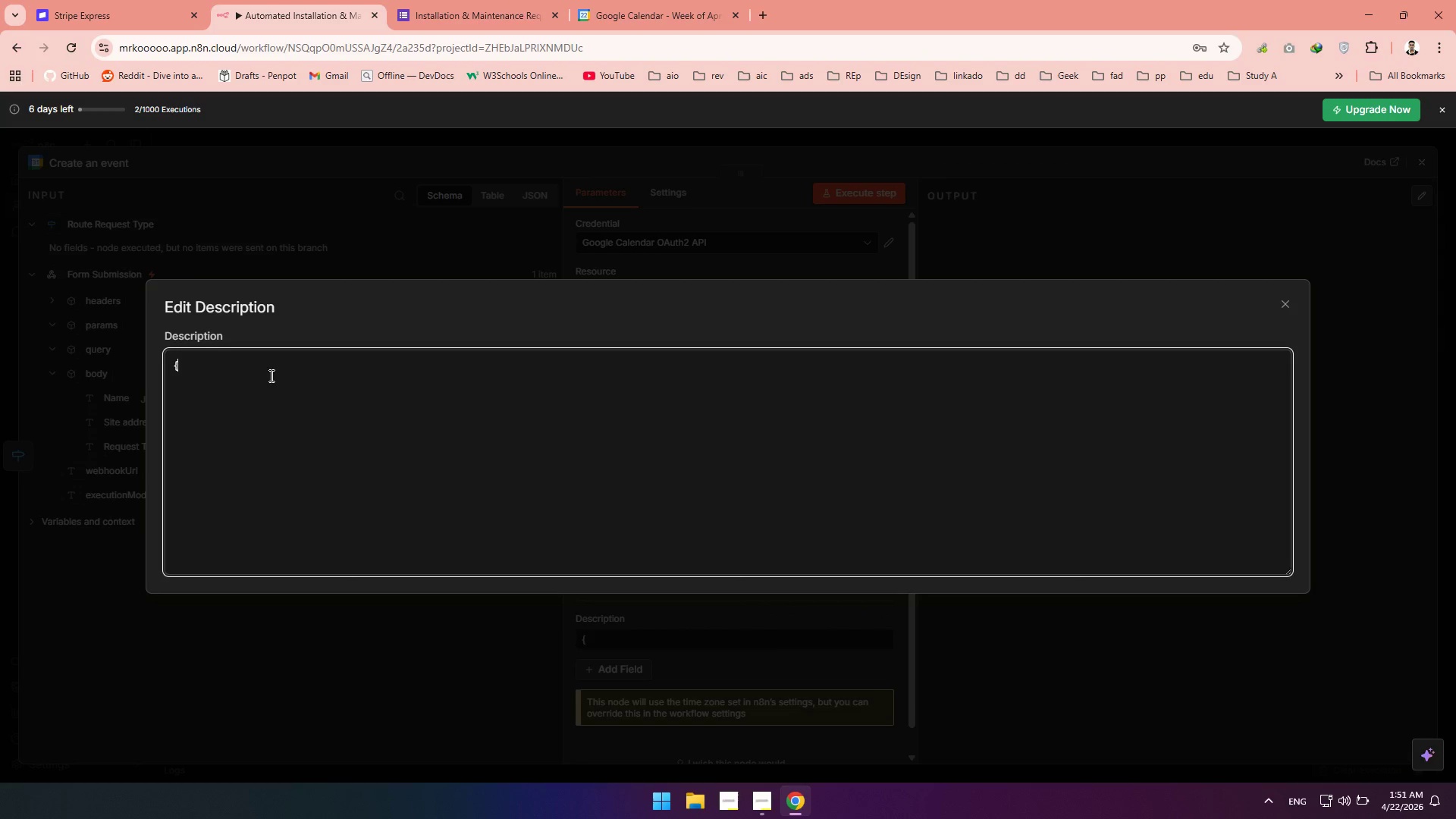 
key(Shift+BracketLeft)
 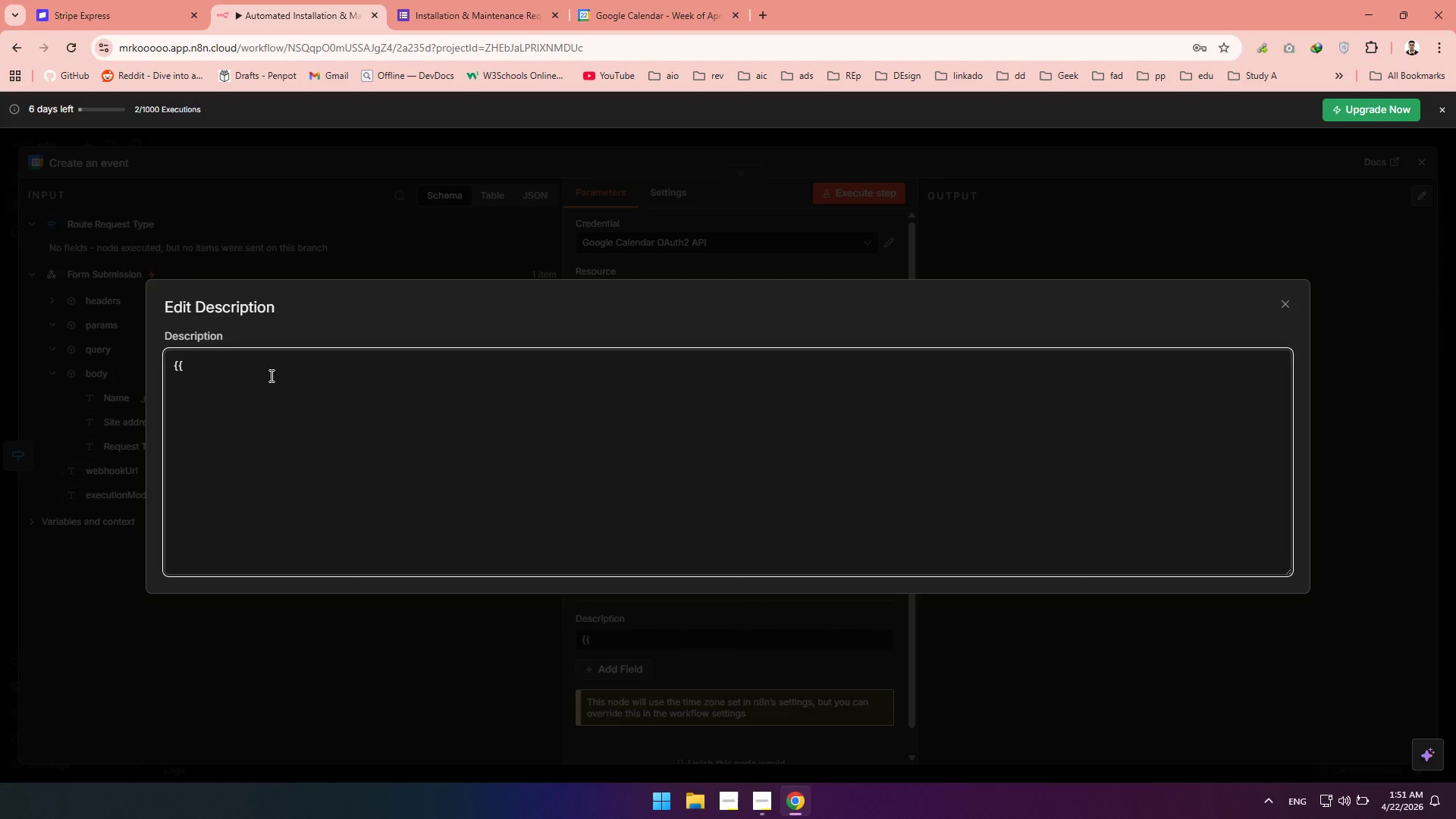 
key(Shift+BracketRight)
 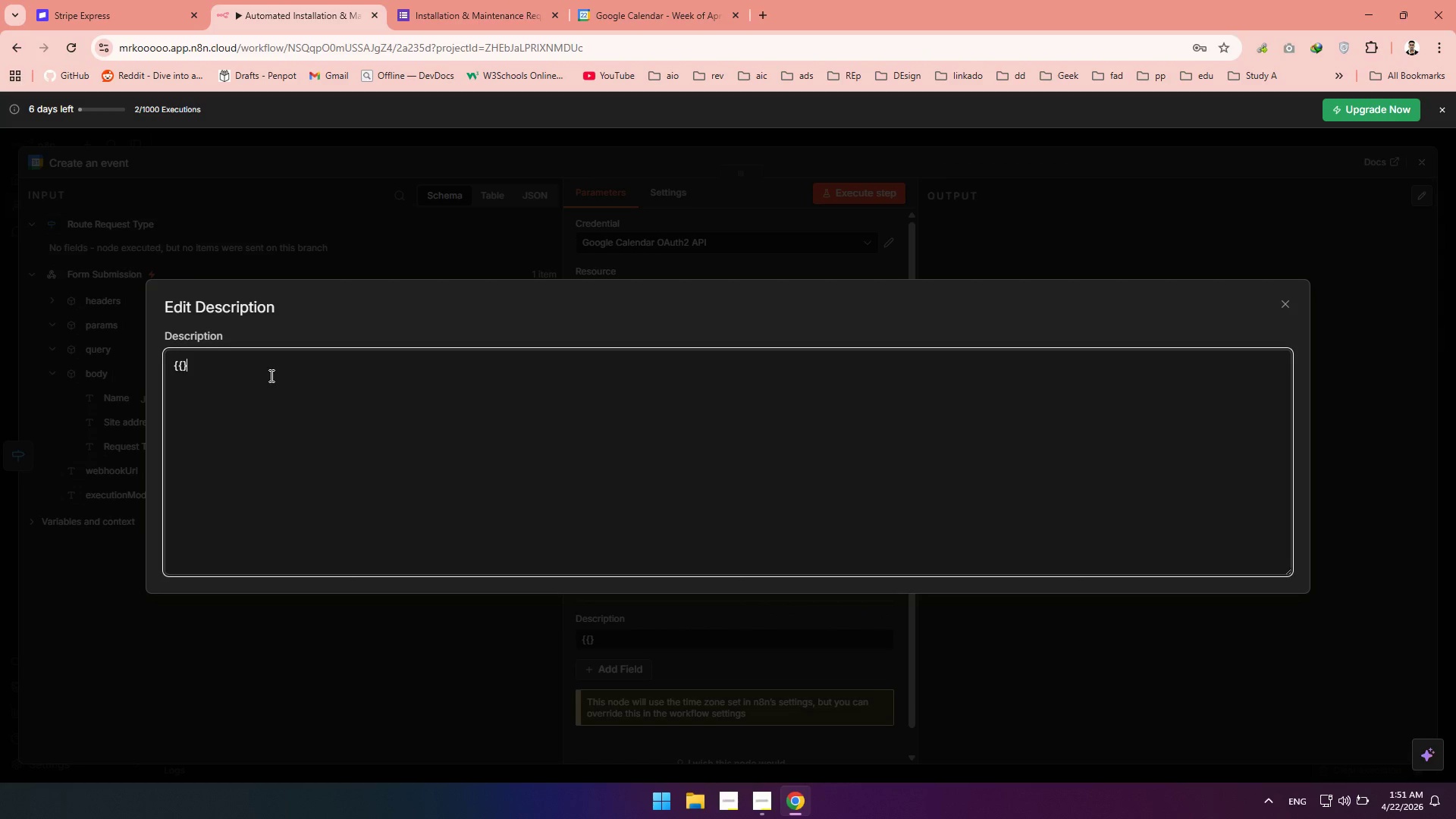 
key(Shift+BracketRight)
 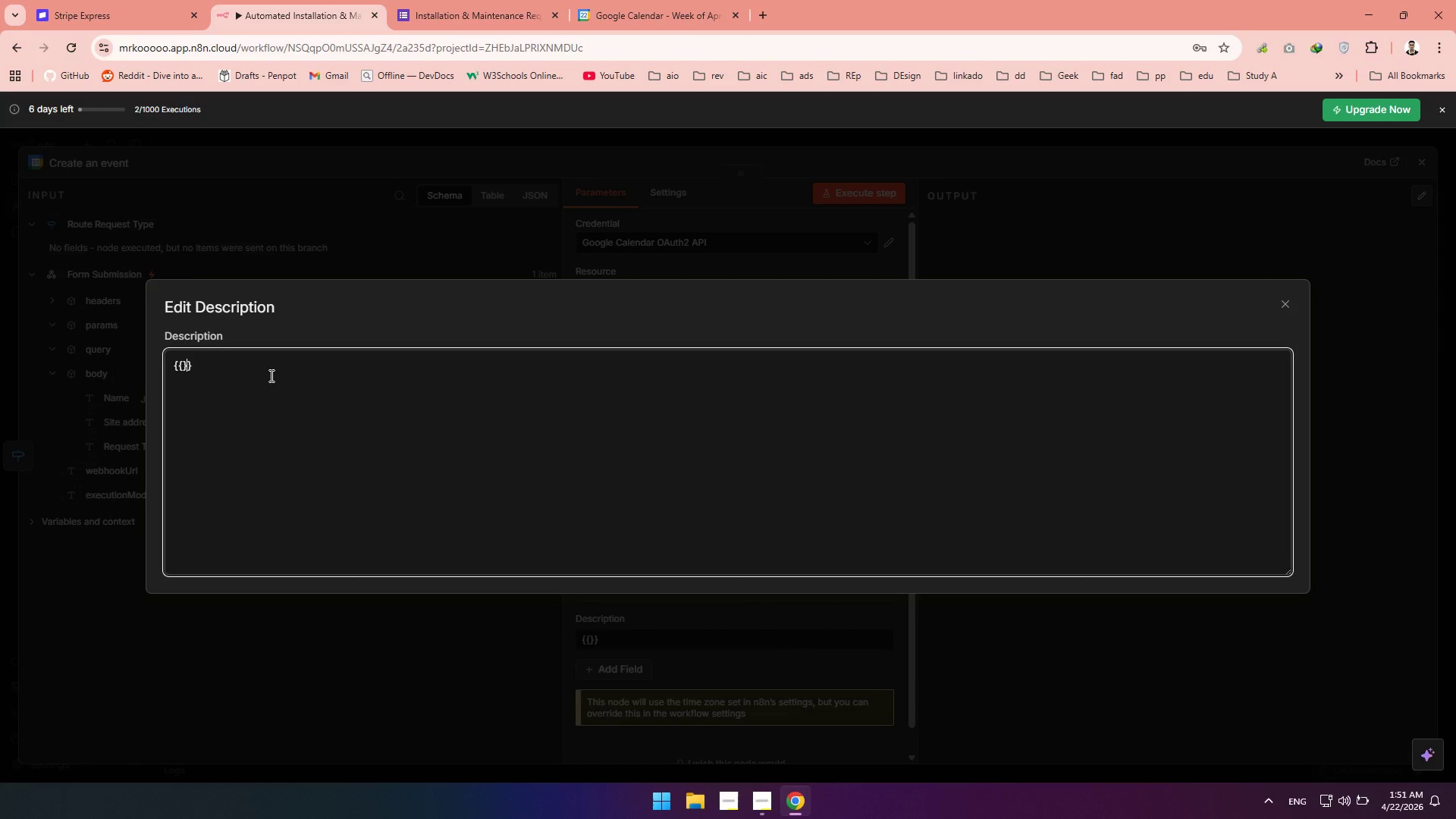 
key(ArrowLeft)
 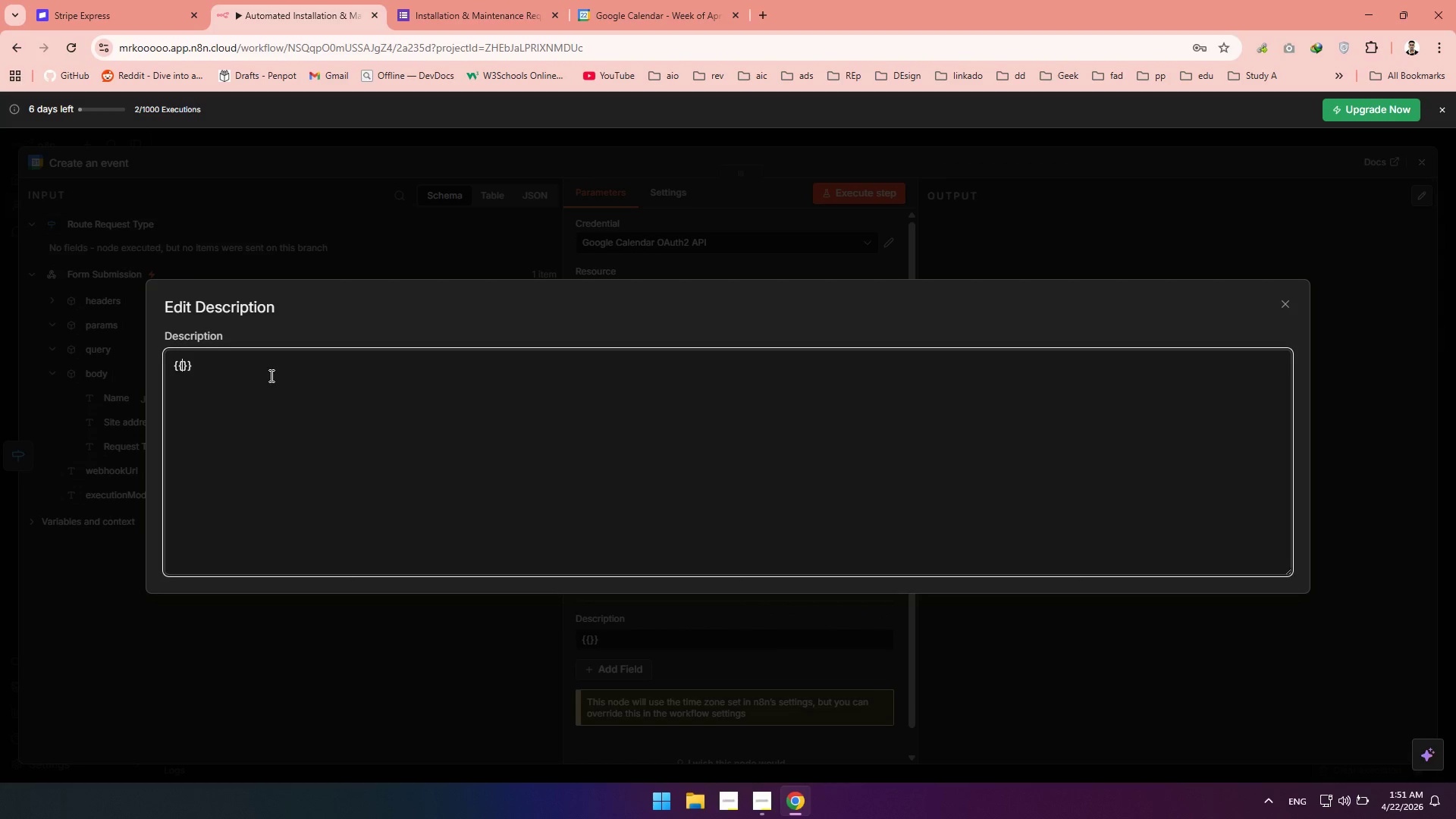 
key(ArrowLeft)
 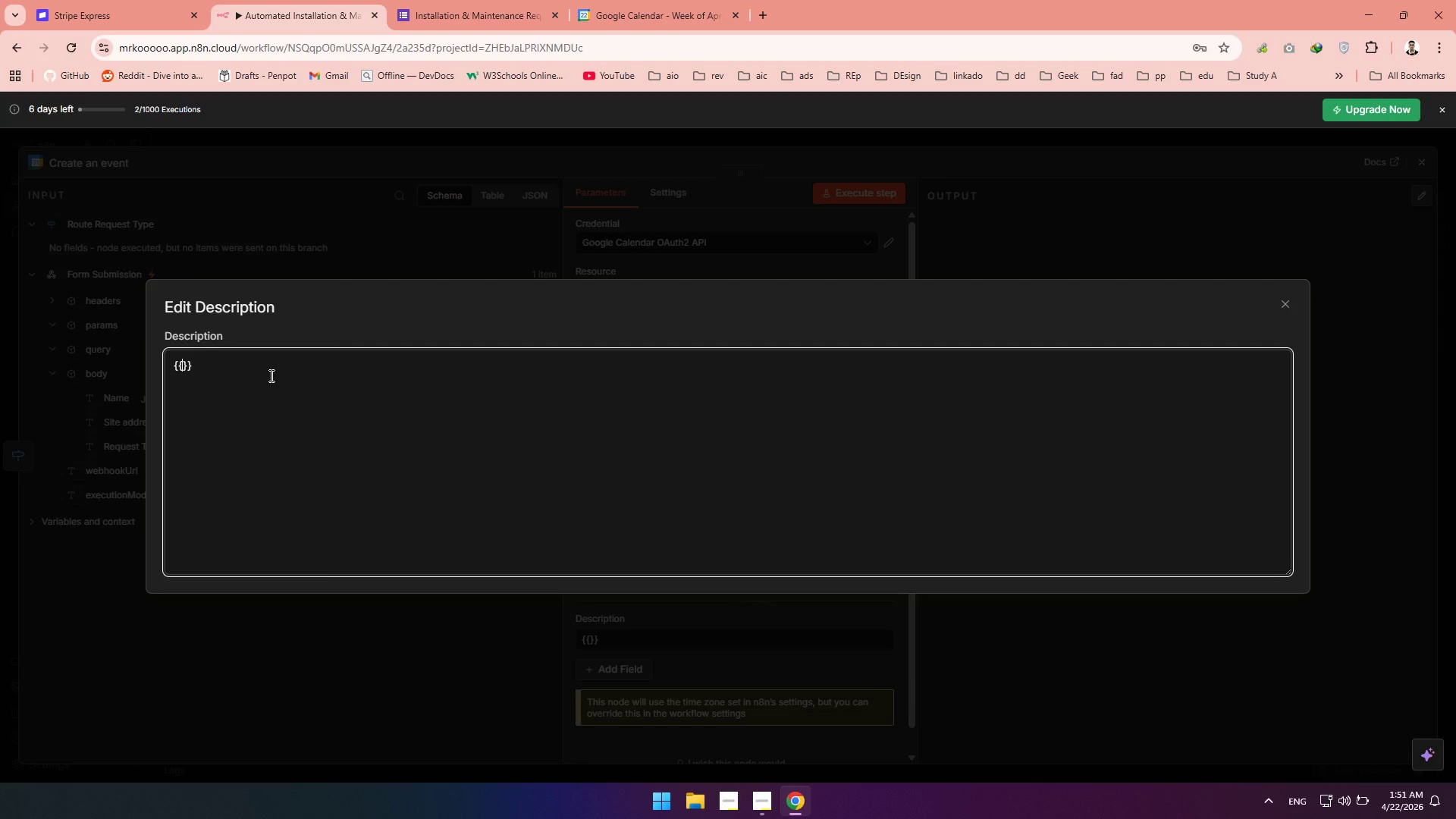 
wait(6.14)
 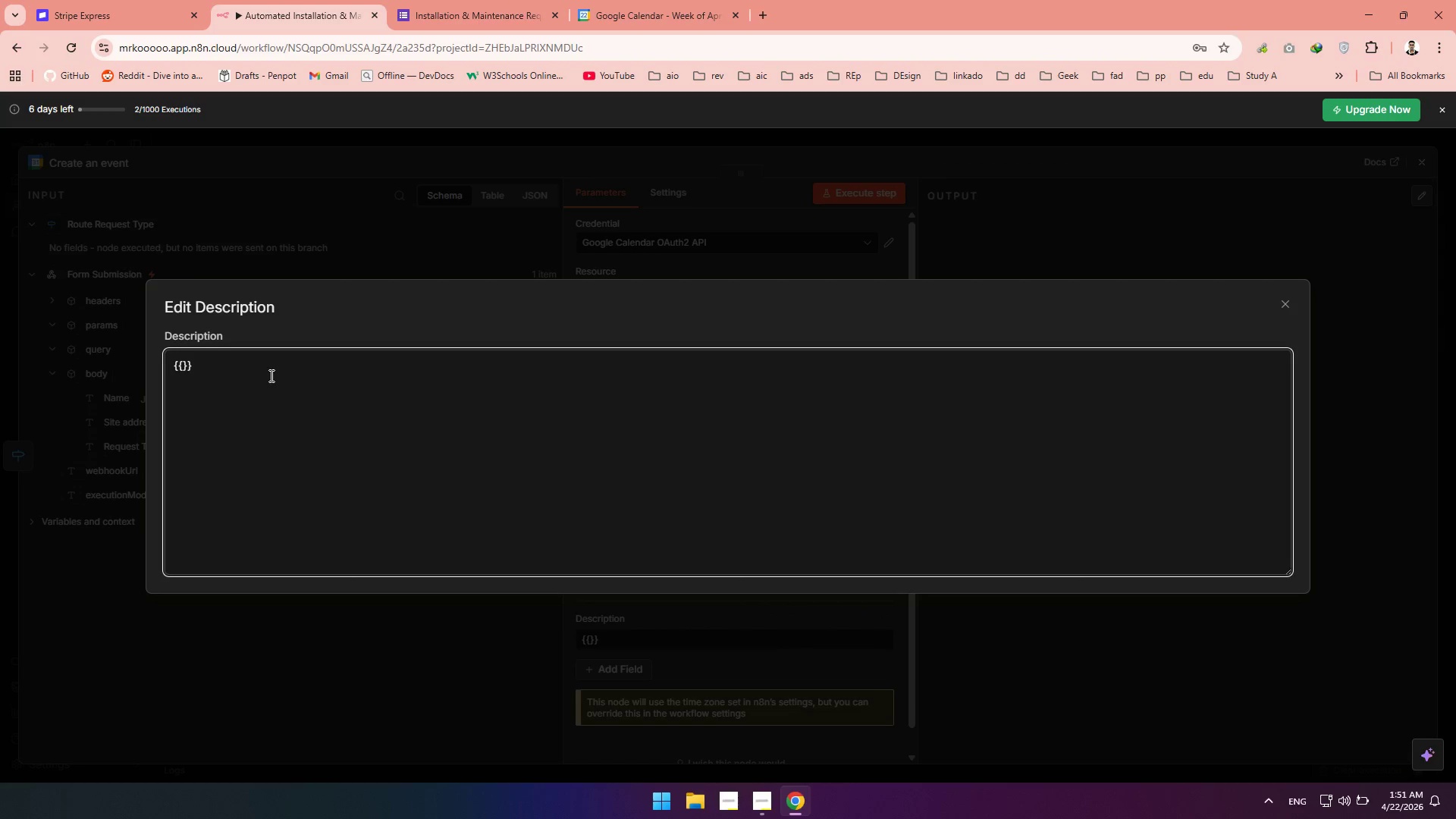 
key(Shift+Quote)
 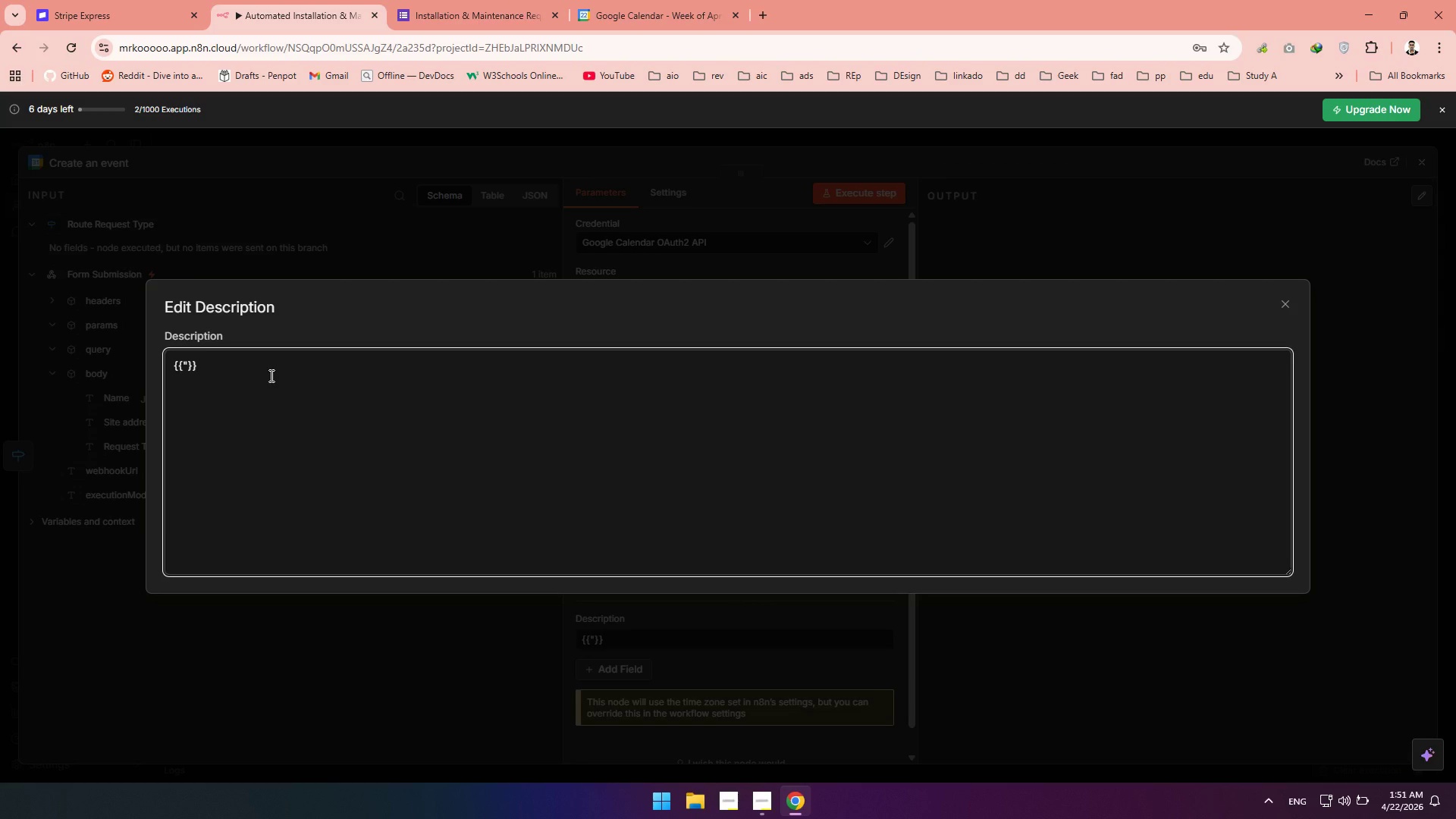 
key(Backspace)
 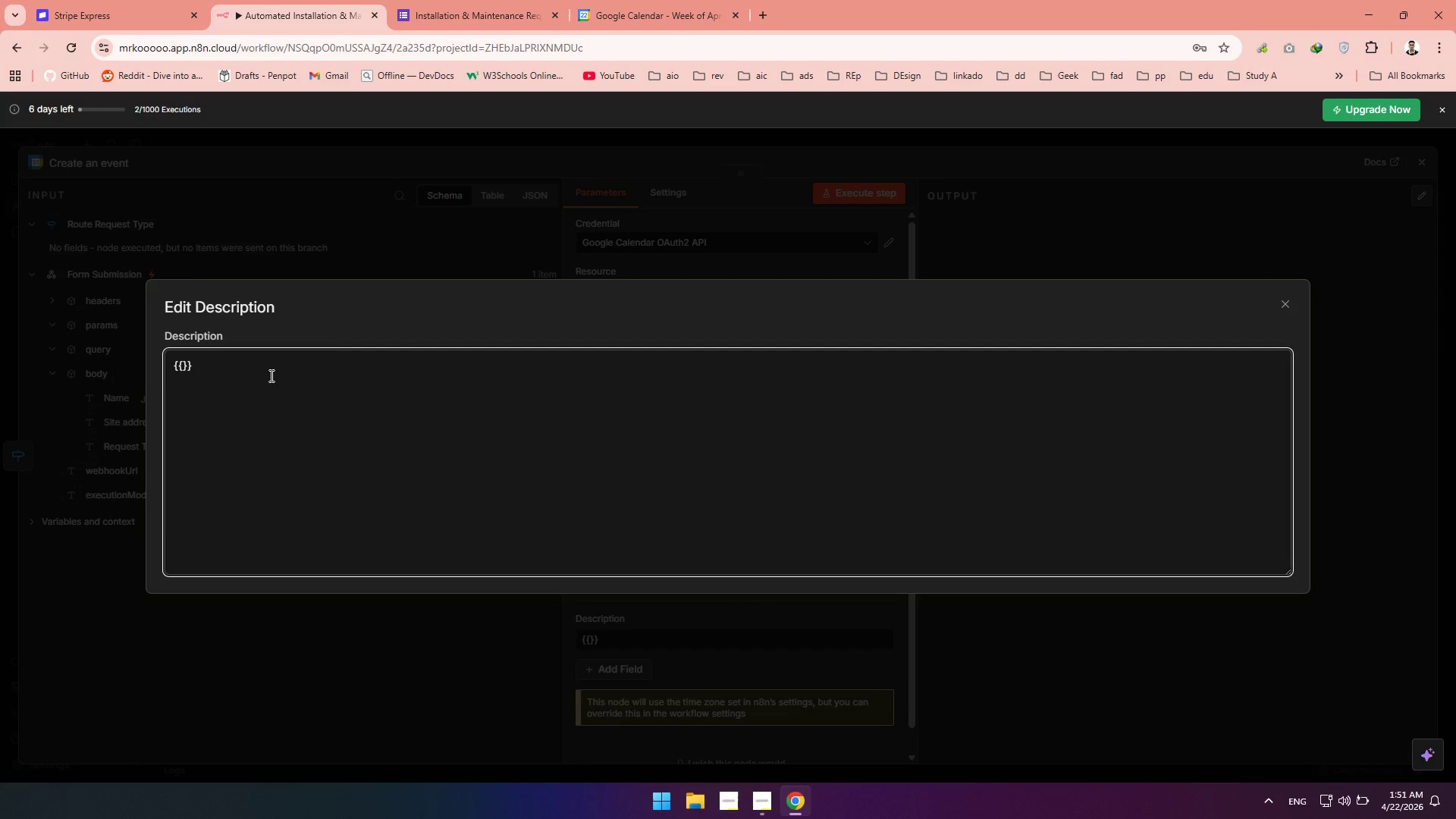 
key(Shift+Quote)
 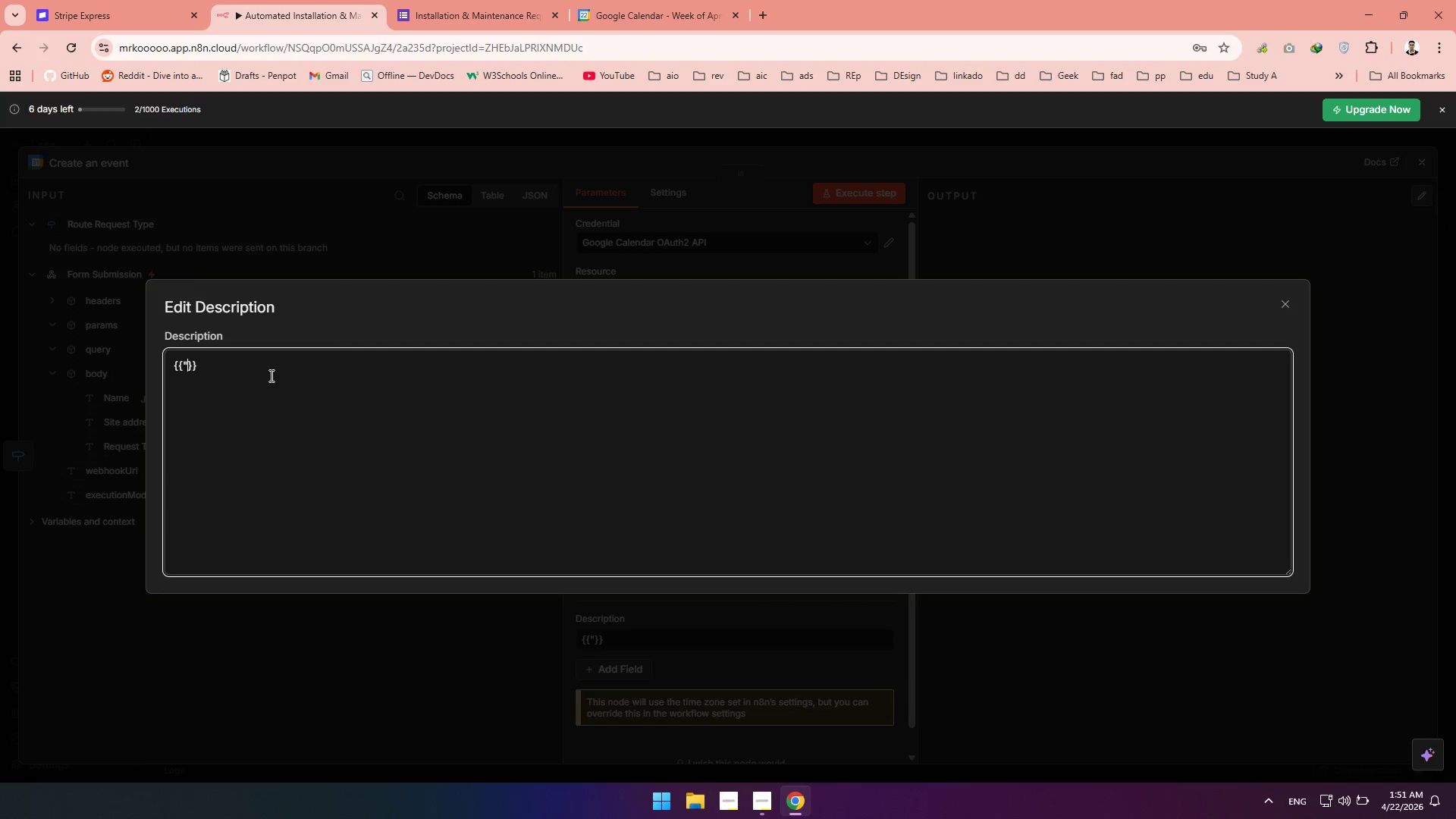 
key(Shift+Quote)
 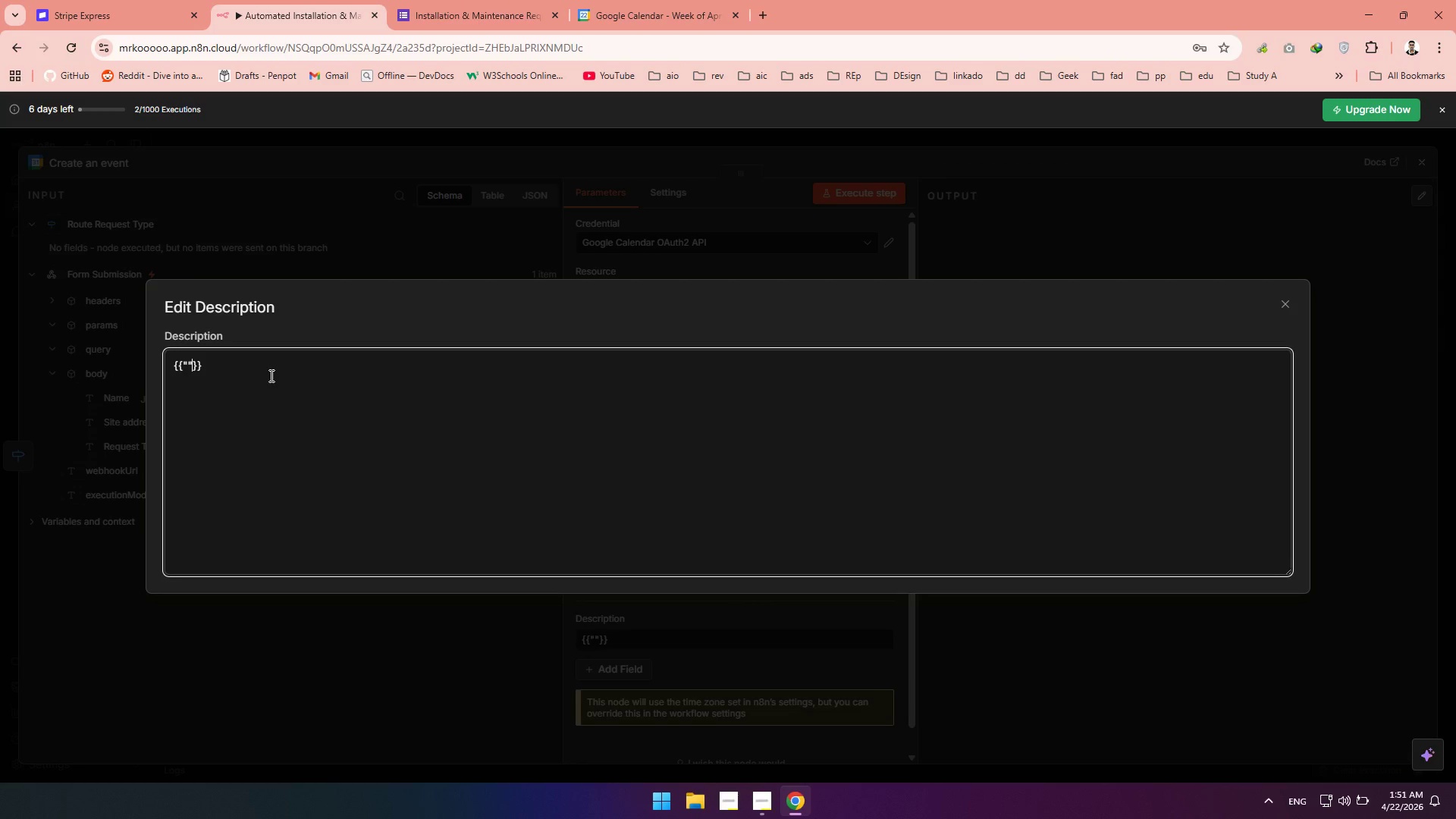 
hold_key(key=ArrowRight, duration=0.78)
 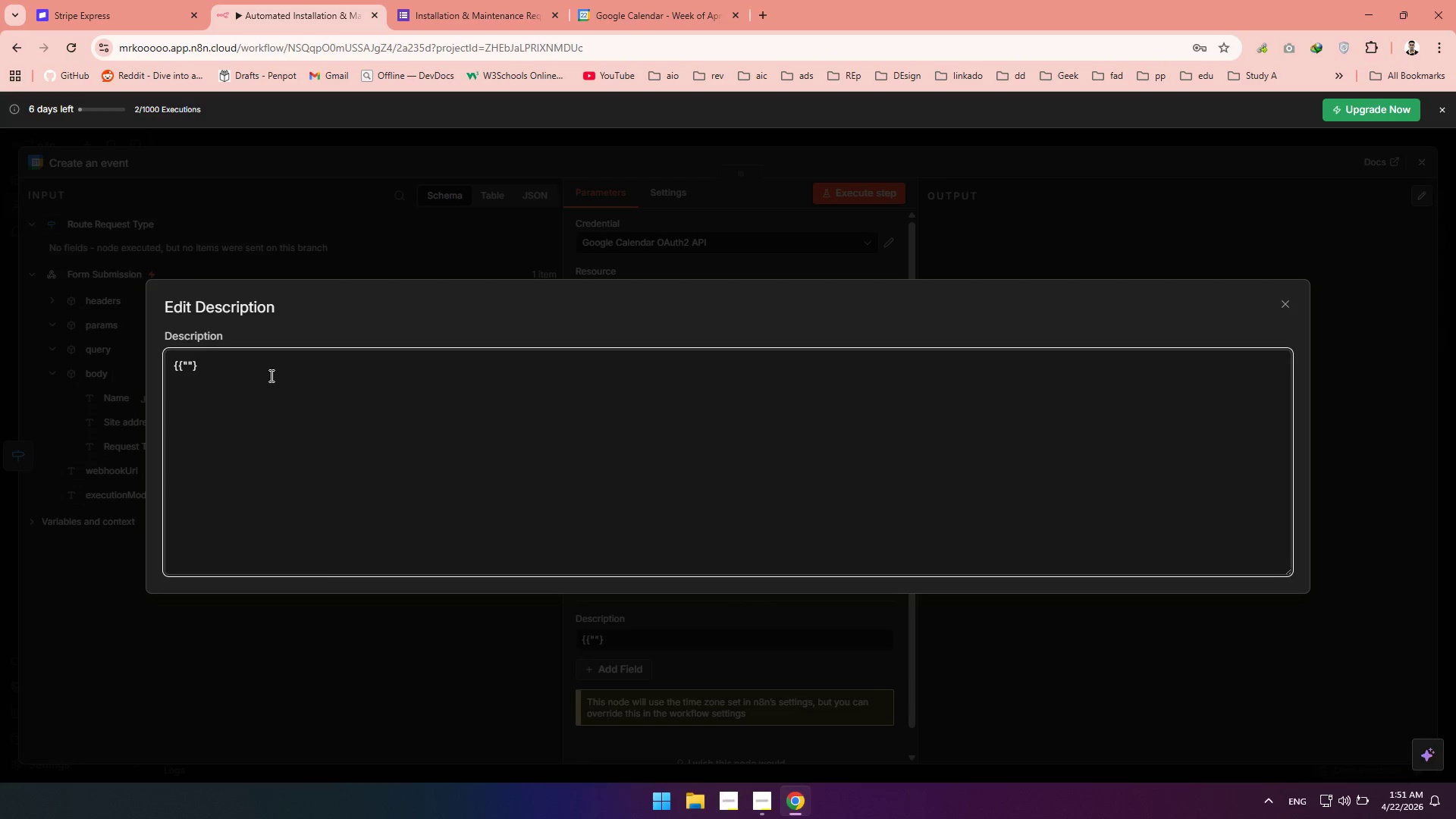 
hold_key(key=Backspace, duration=1.14)
 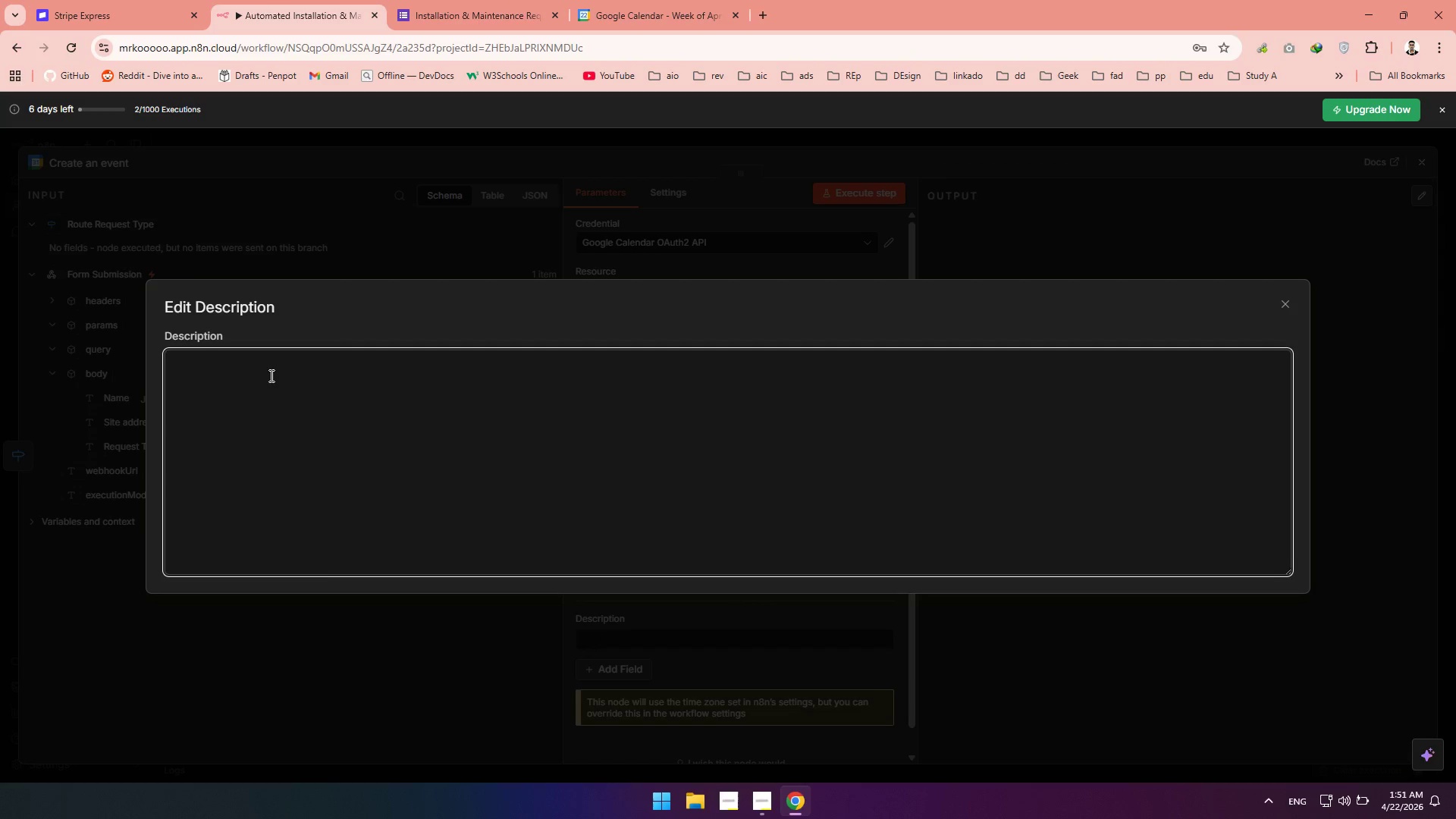 
key(Backspace)
type(Client name:)
 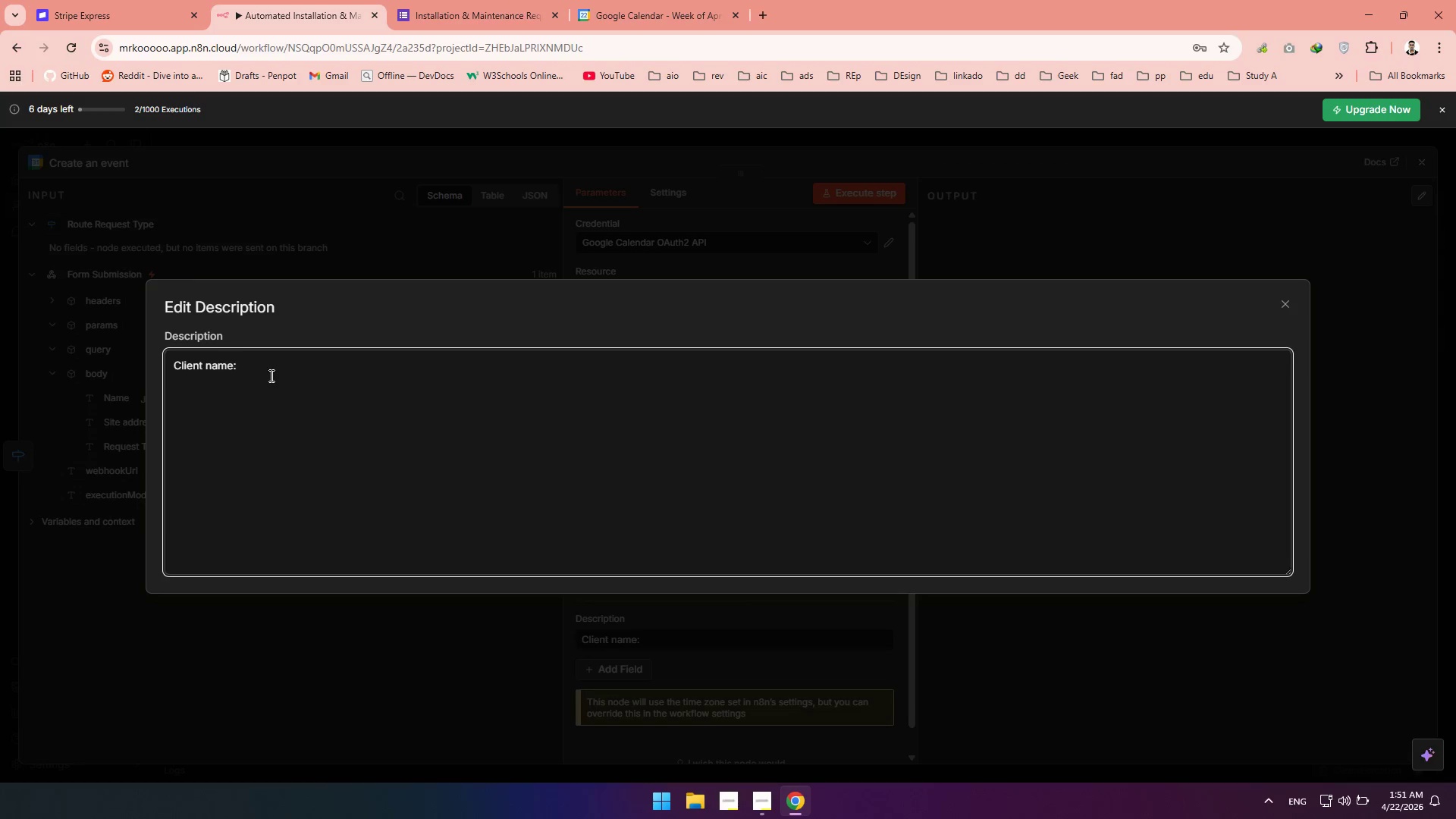 
wait(7.02)
 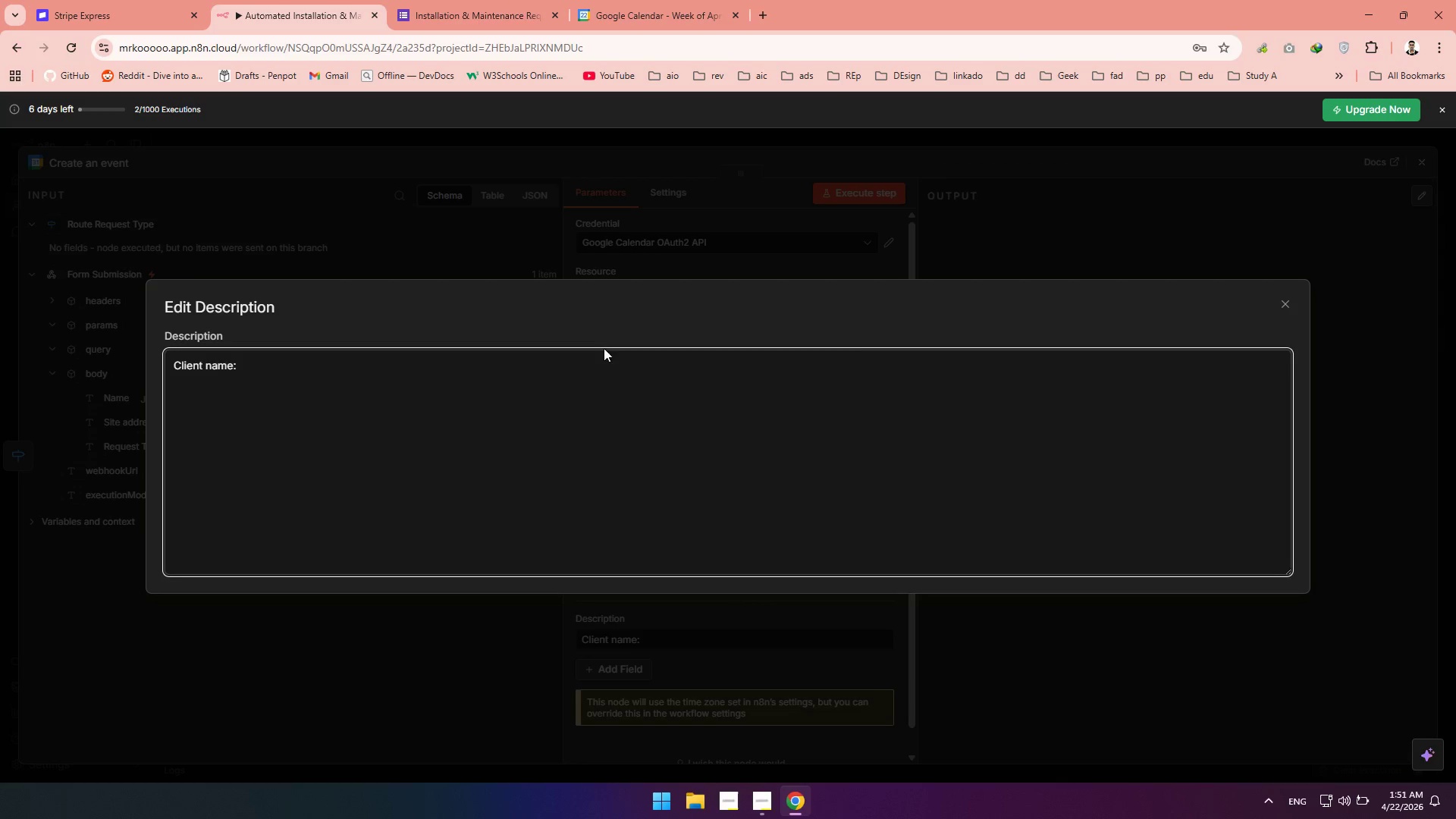 
left_click_drag(start_coordinate=[987, 297], to_coordinate=[987, 303])
 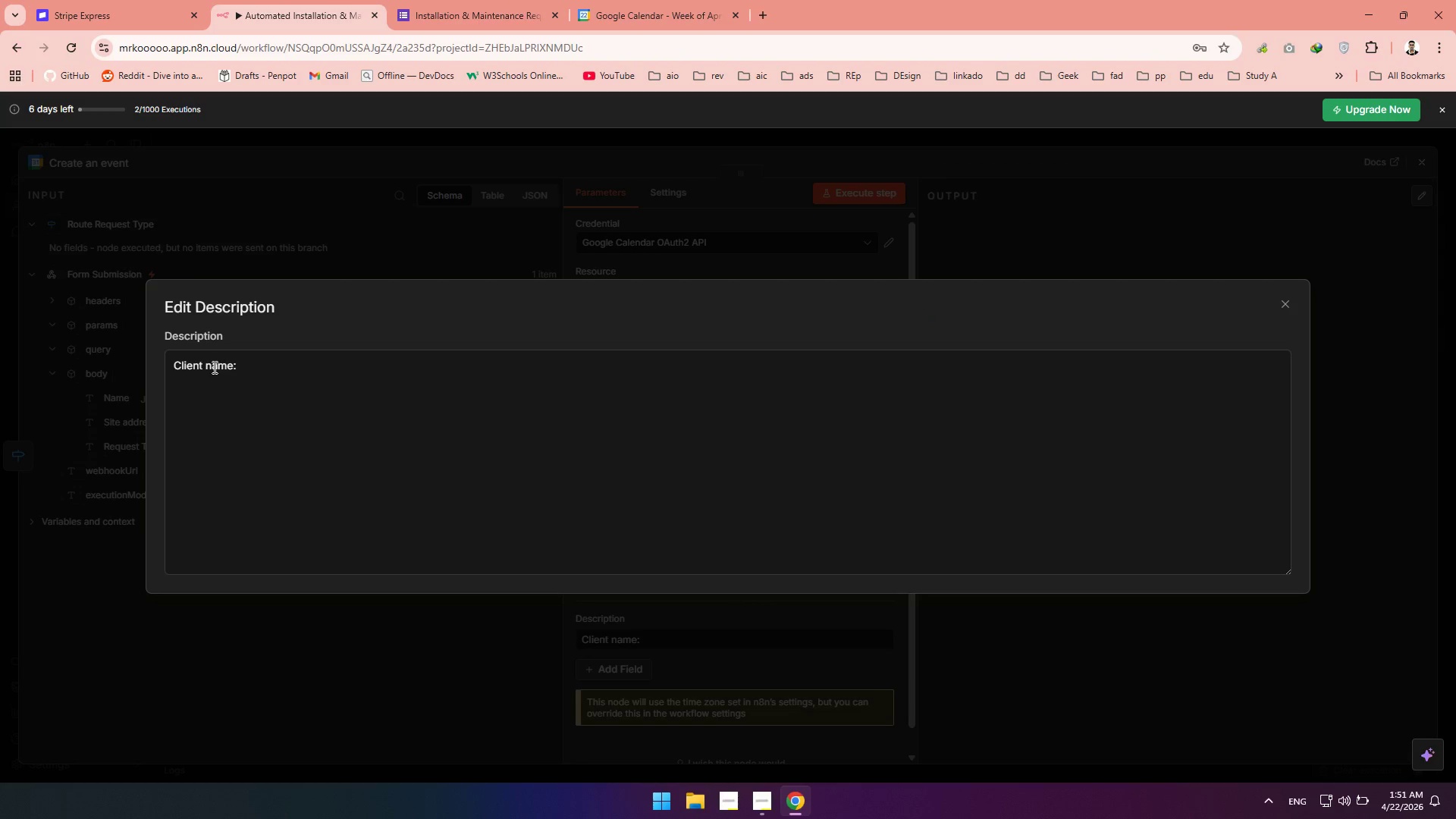 
left_click([213, 367])
 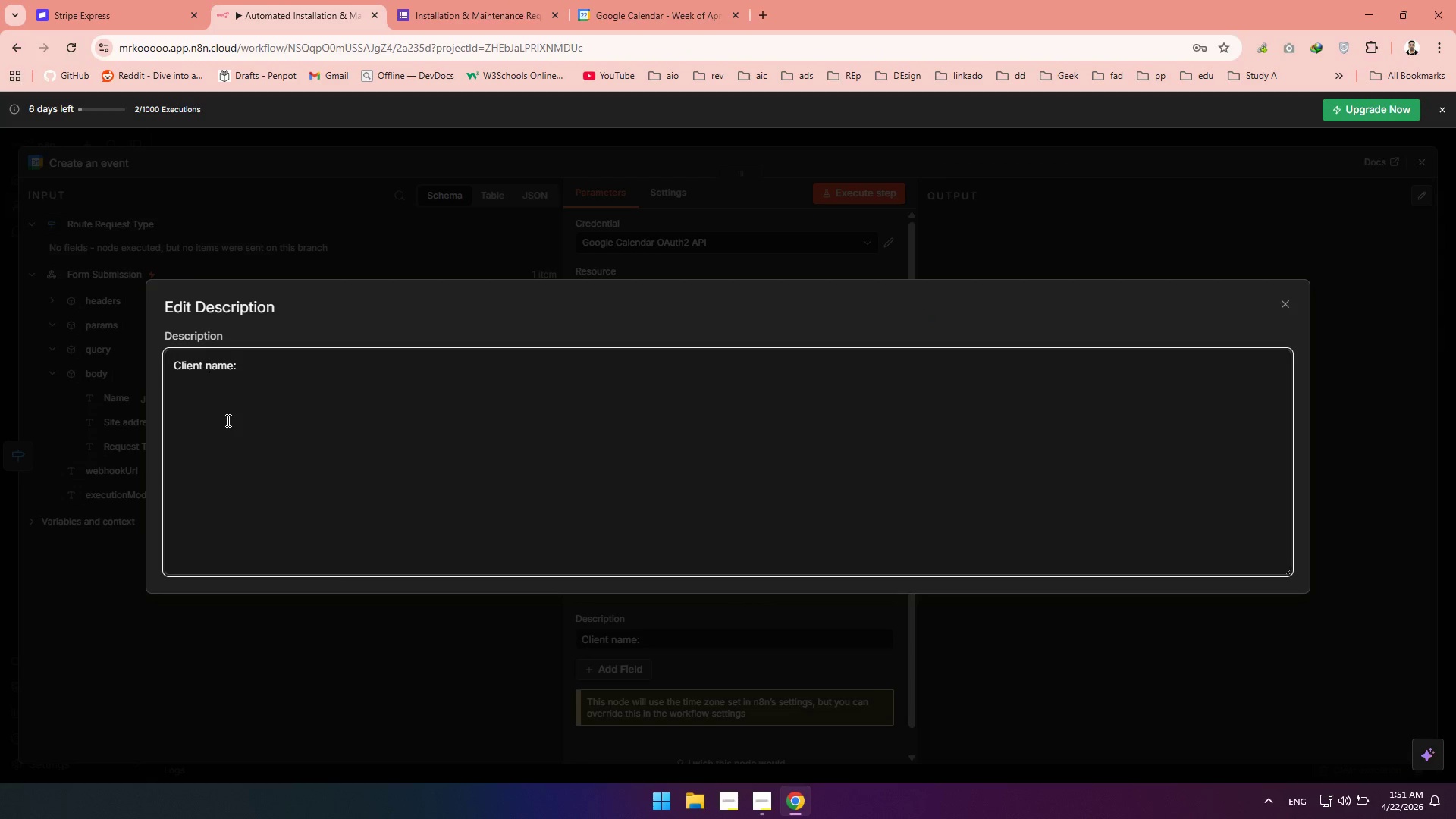 
key(Backspace)
 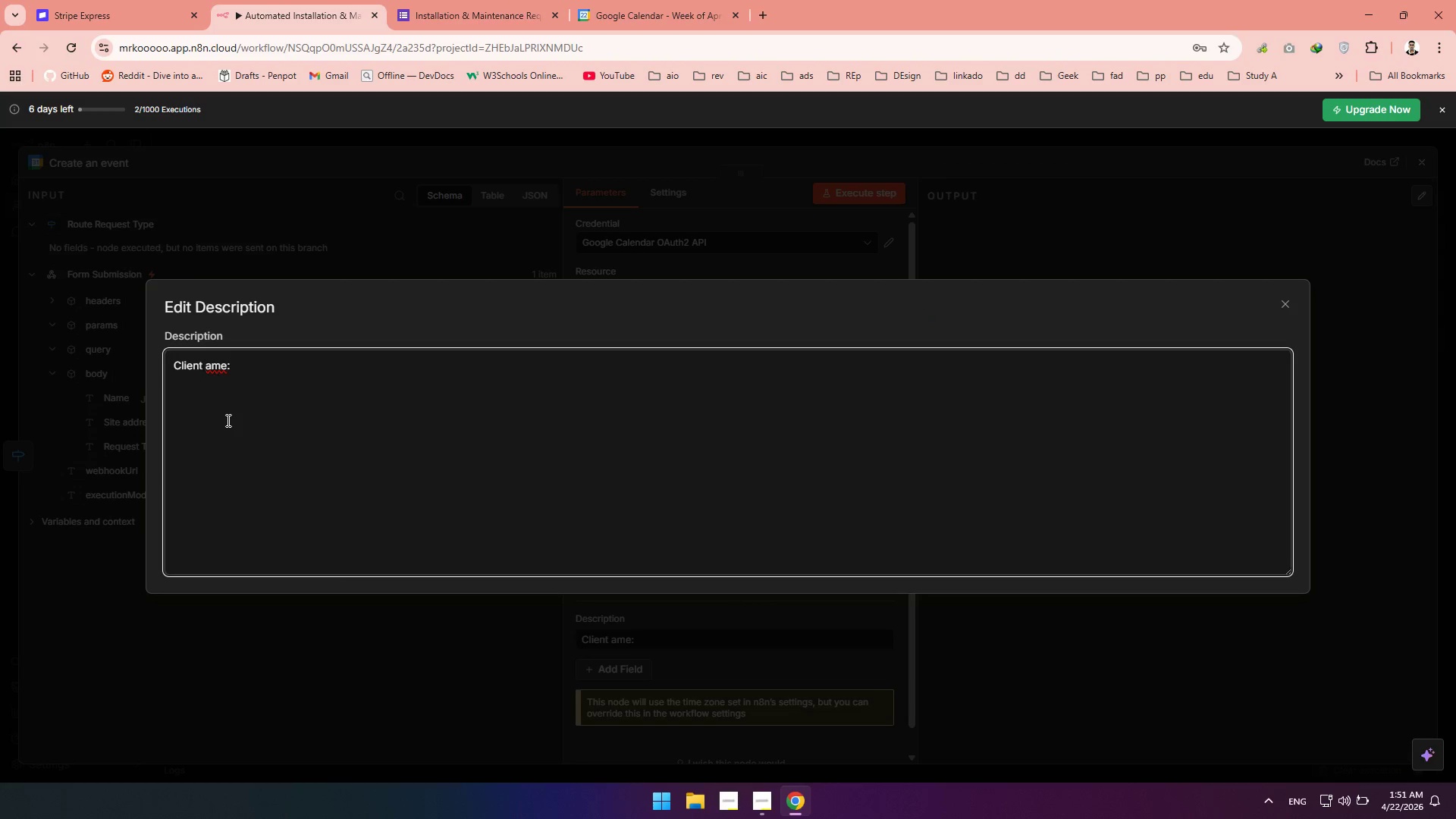 
key(Shift+N)
 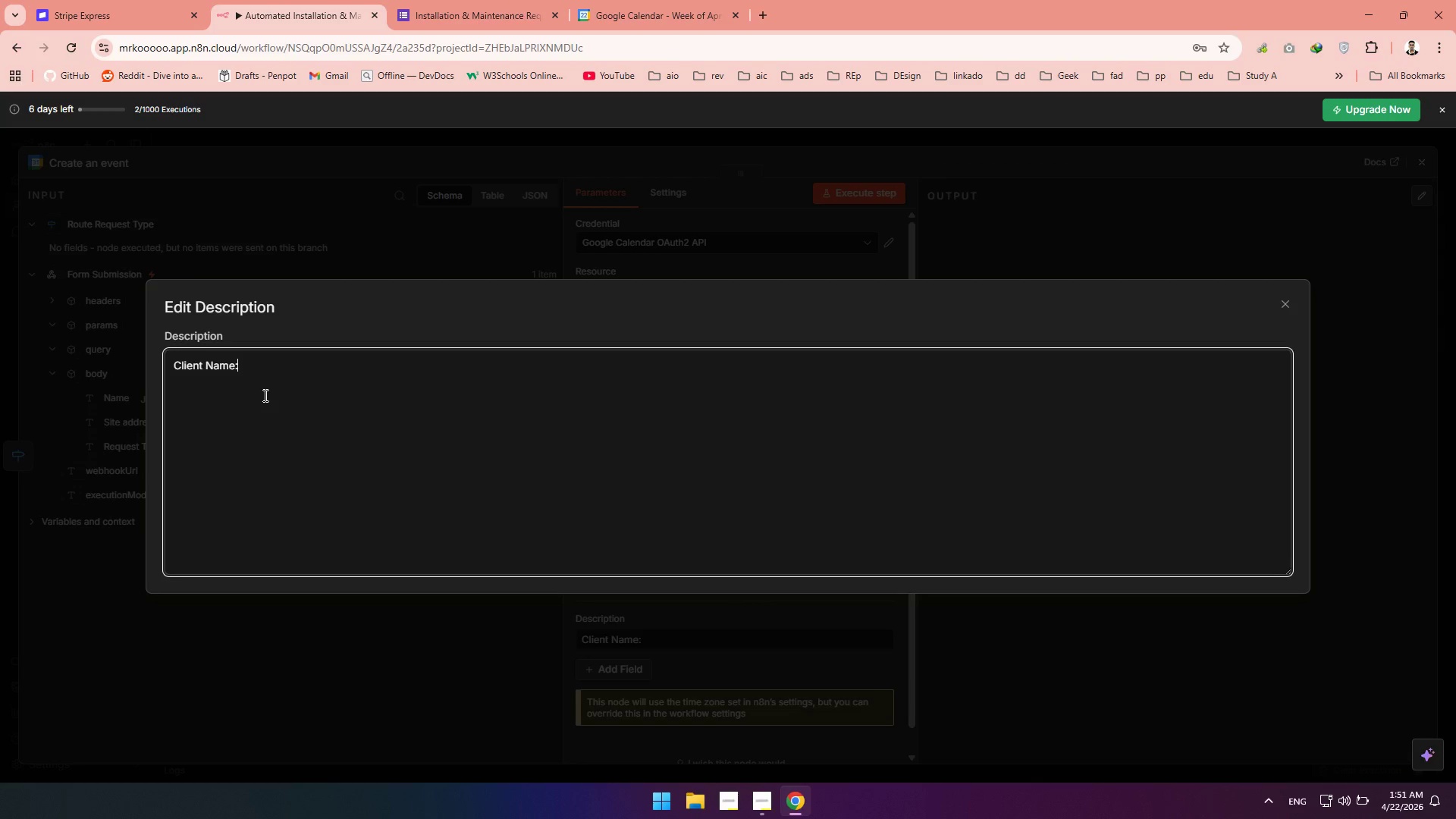 
key(Control+Enter)
 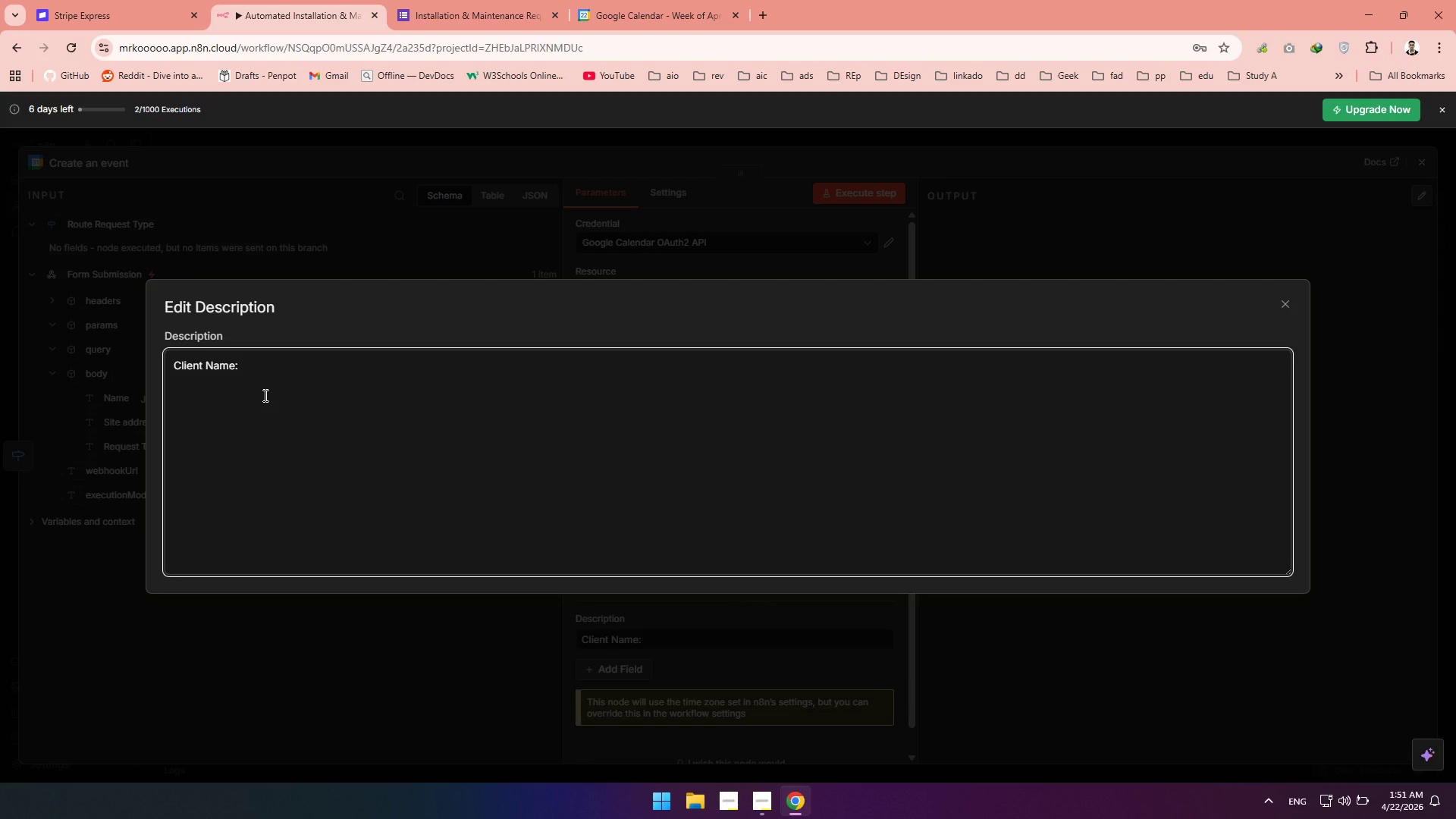 
key(Enter)
 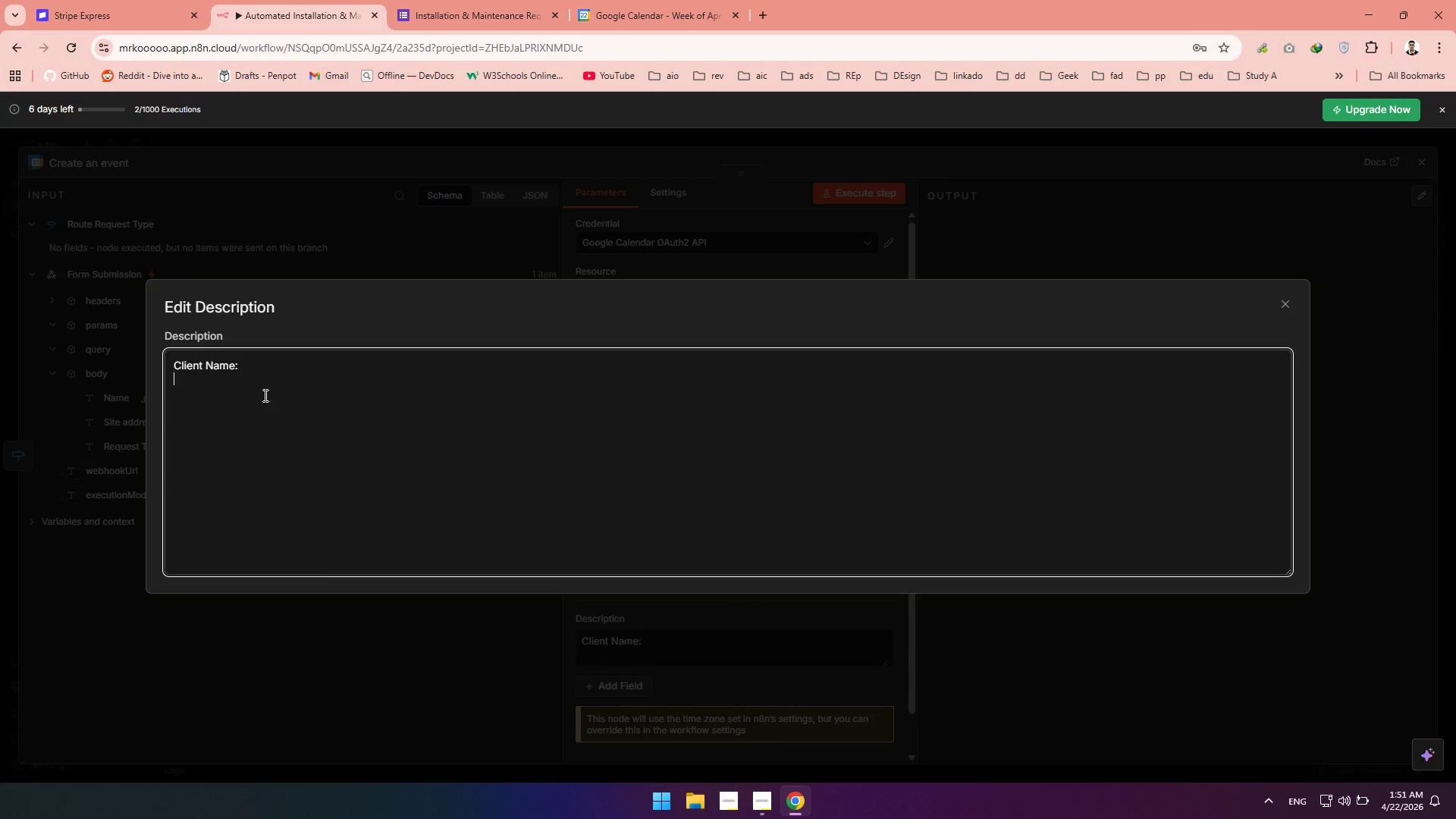 
key(Enter)
 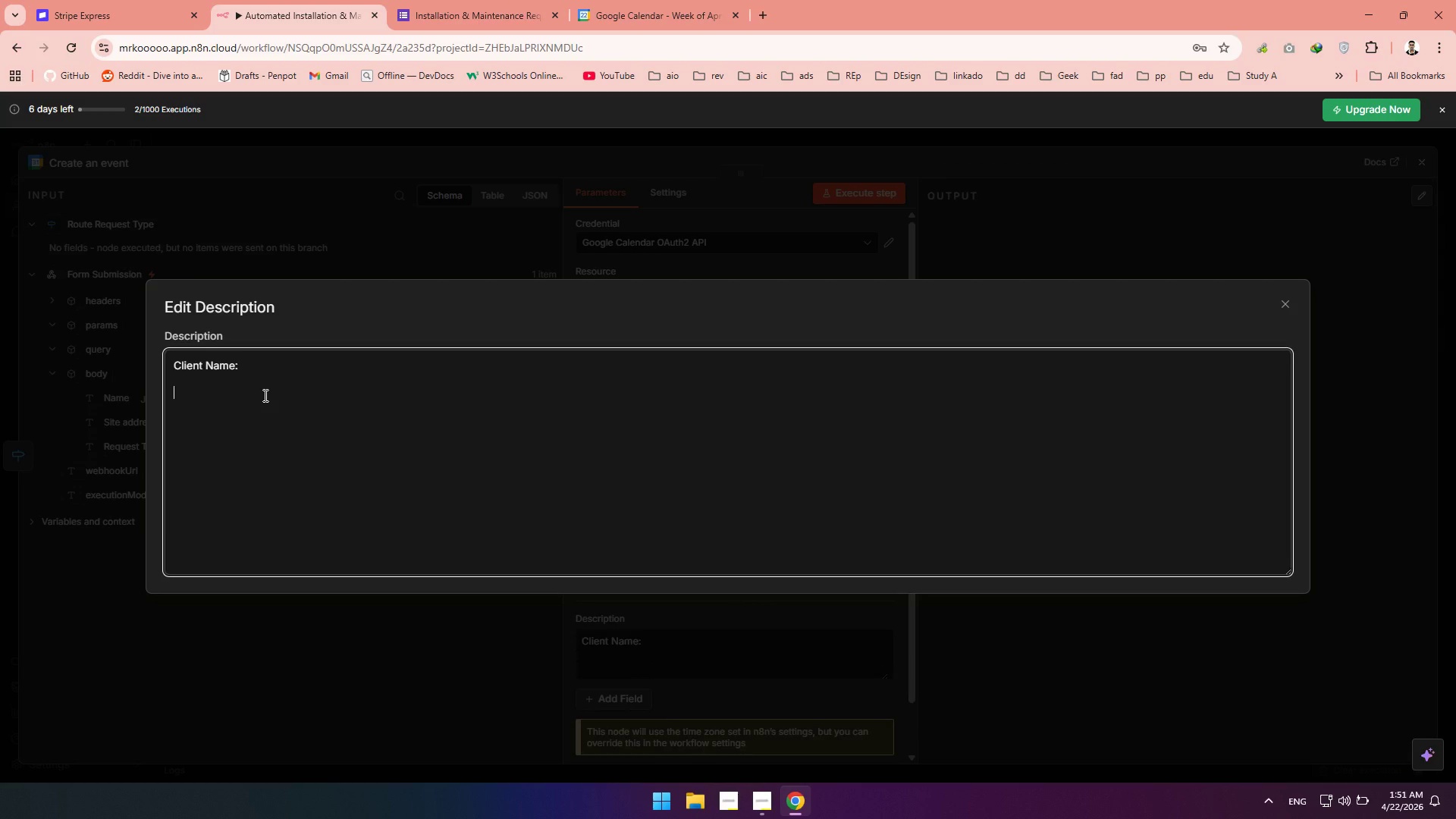 
wait(5.08)
 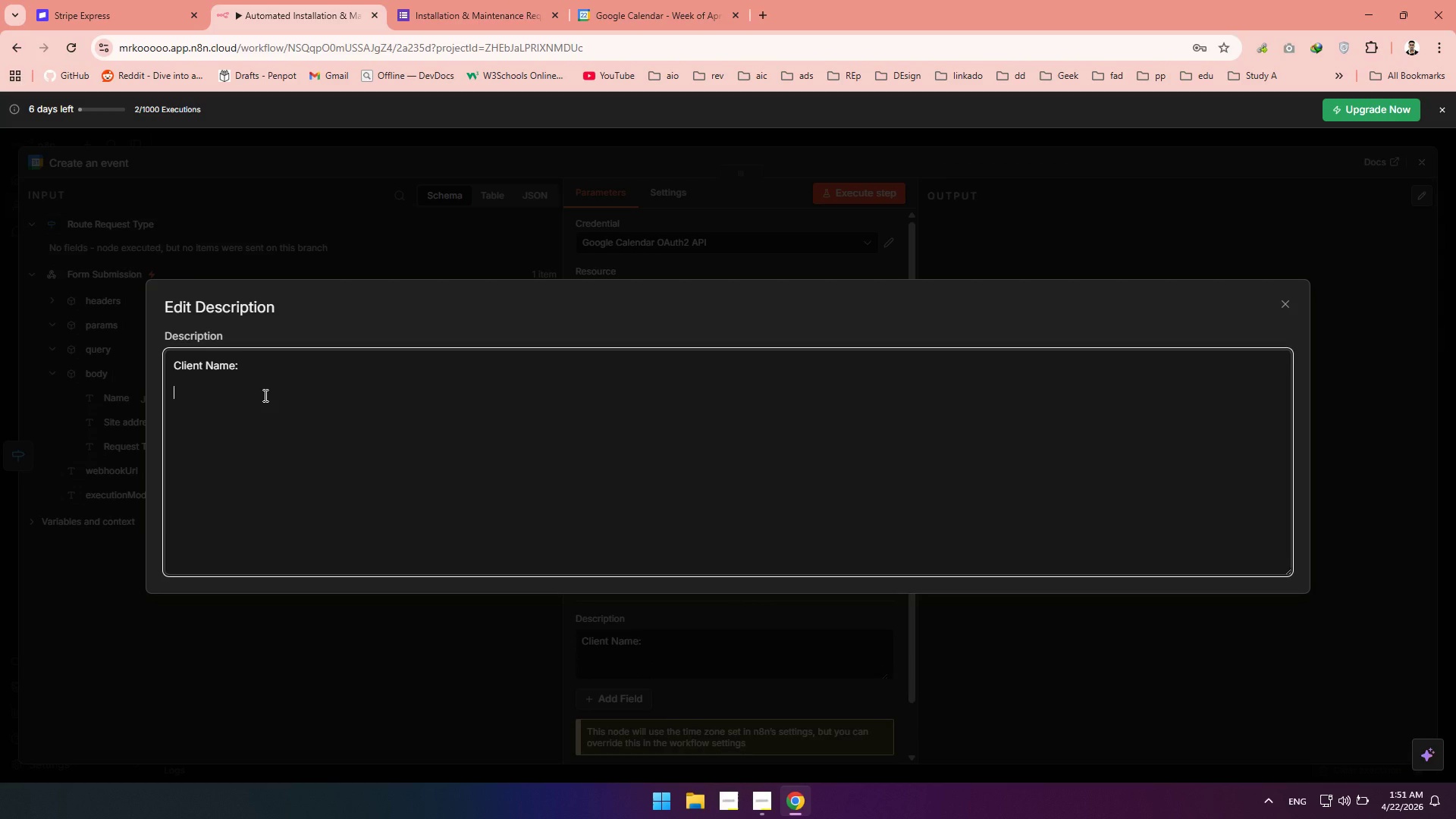 
type(Site:)
 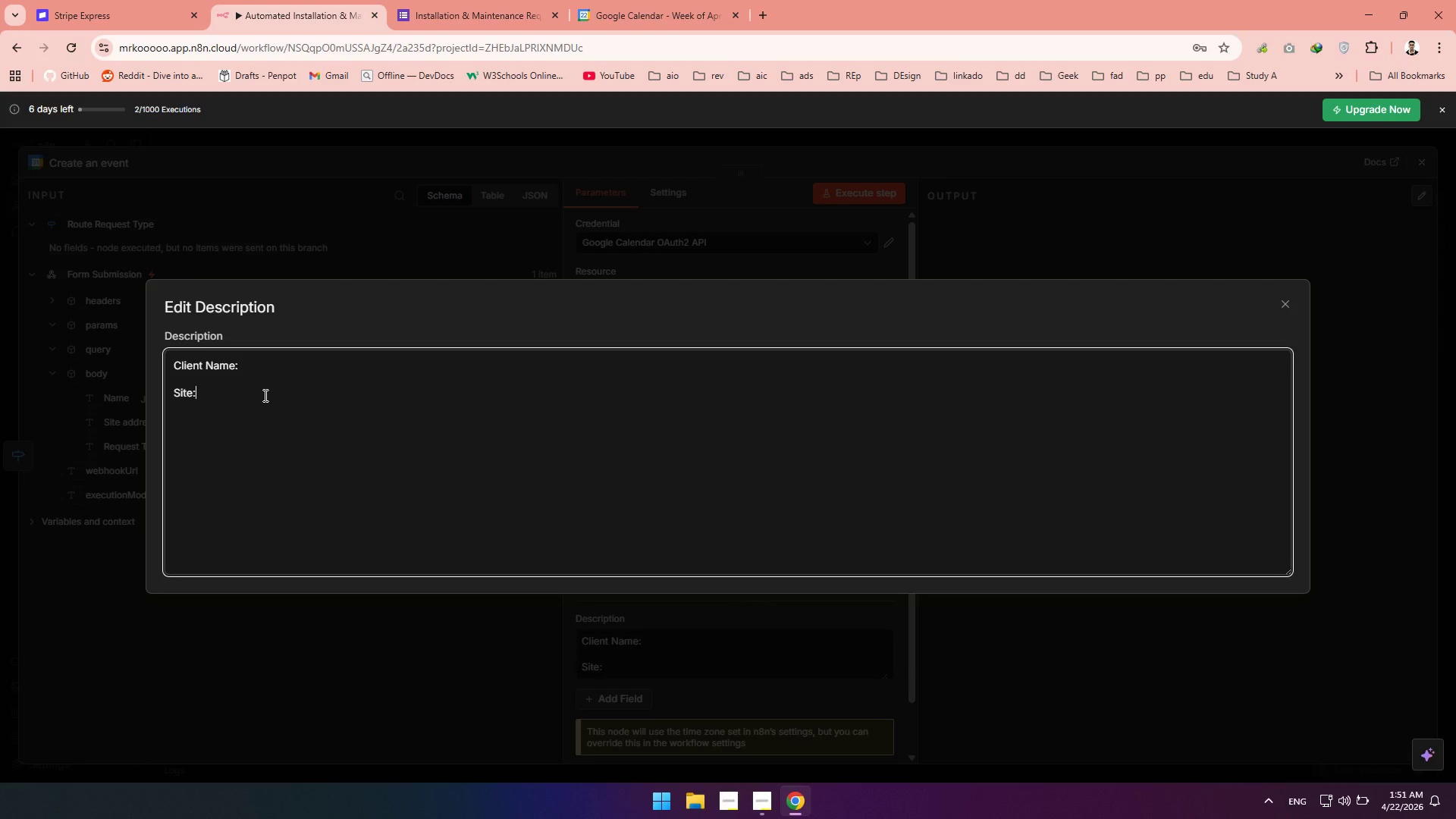 
key(Enter)
 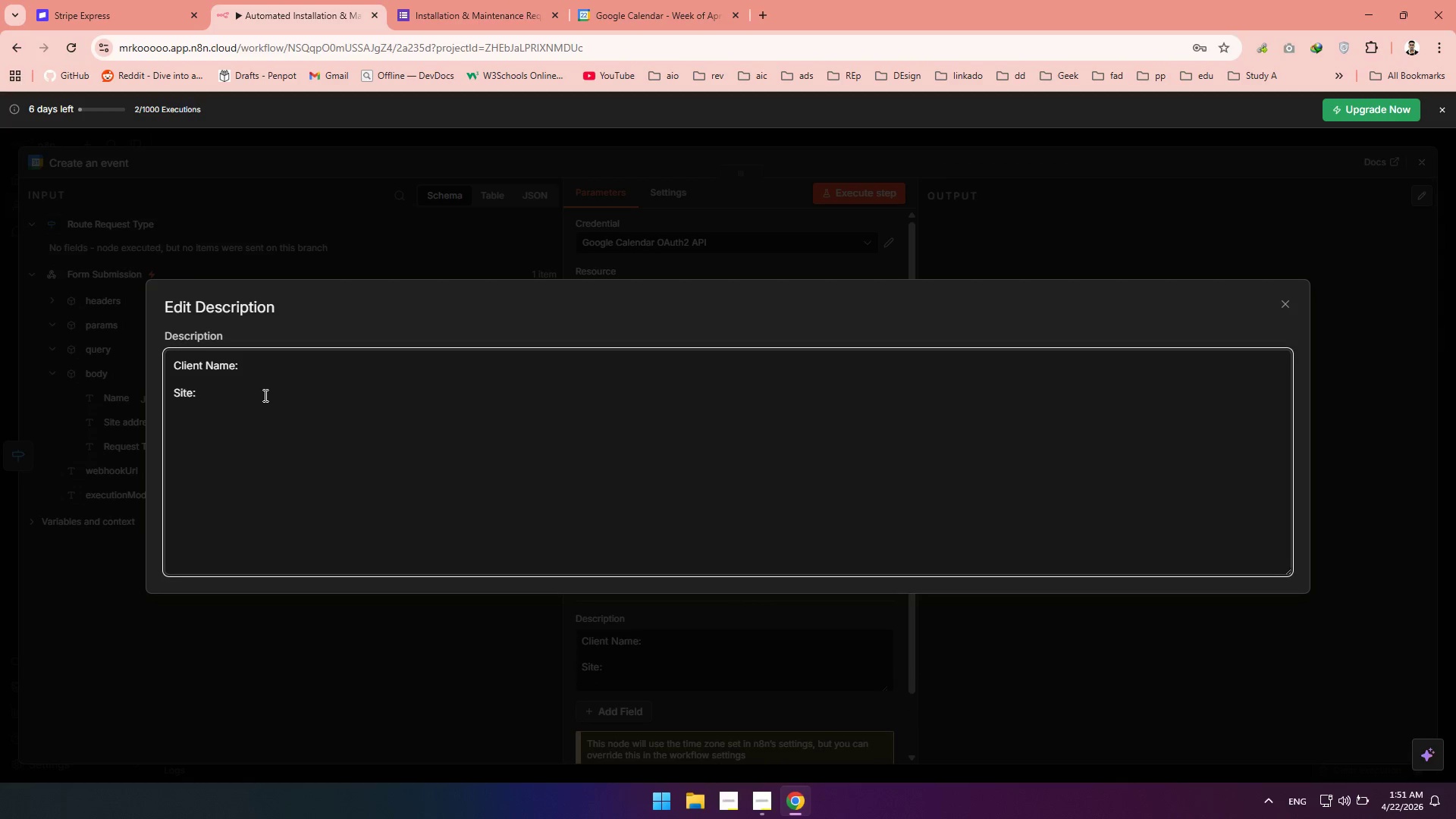 
key(Enter)
 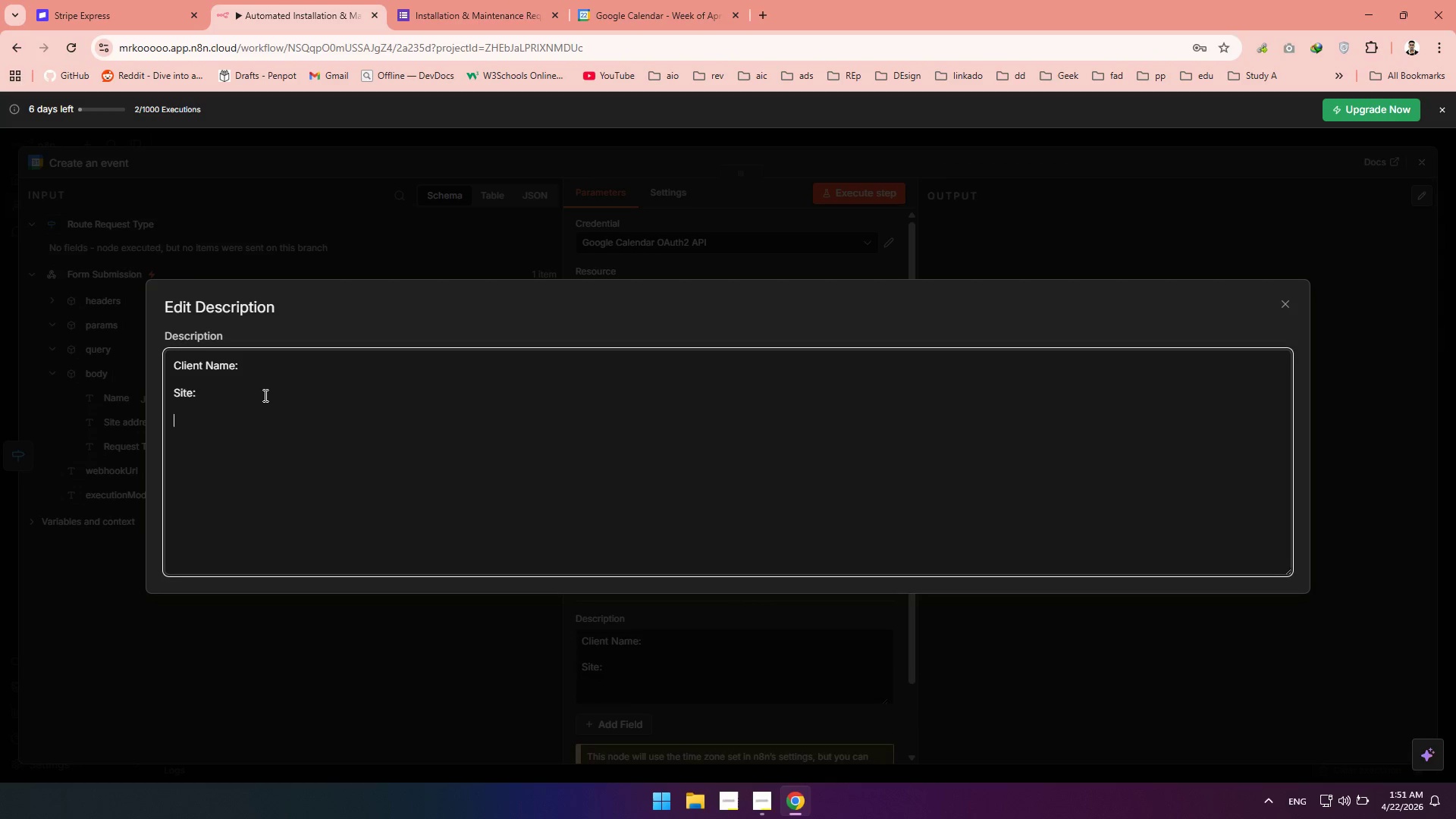 
type(Contact:)
 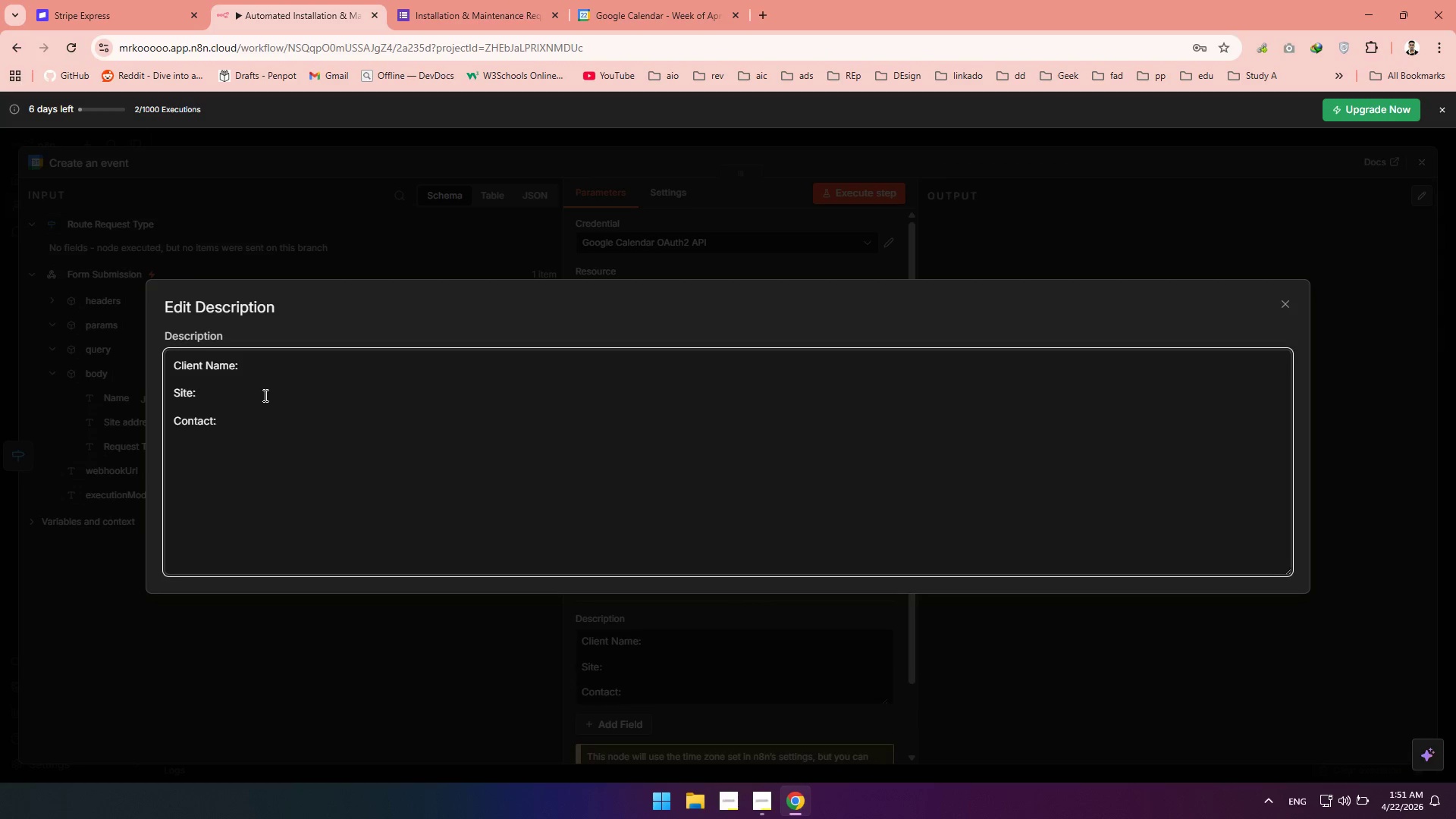 
wait(5.98)
 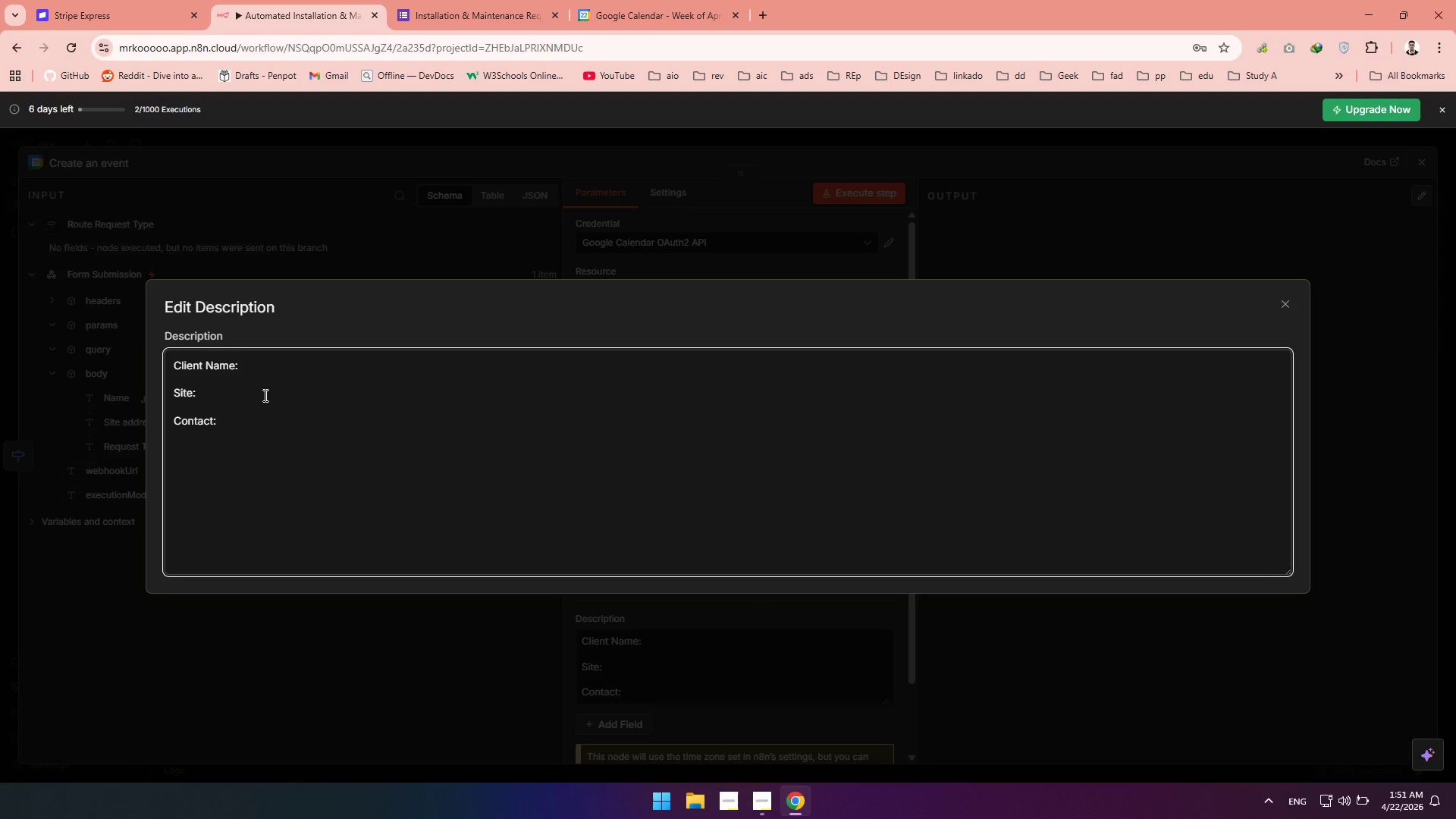 
double_click([1284, 304])
 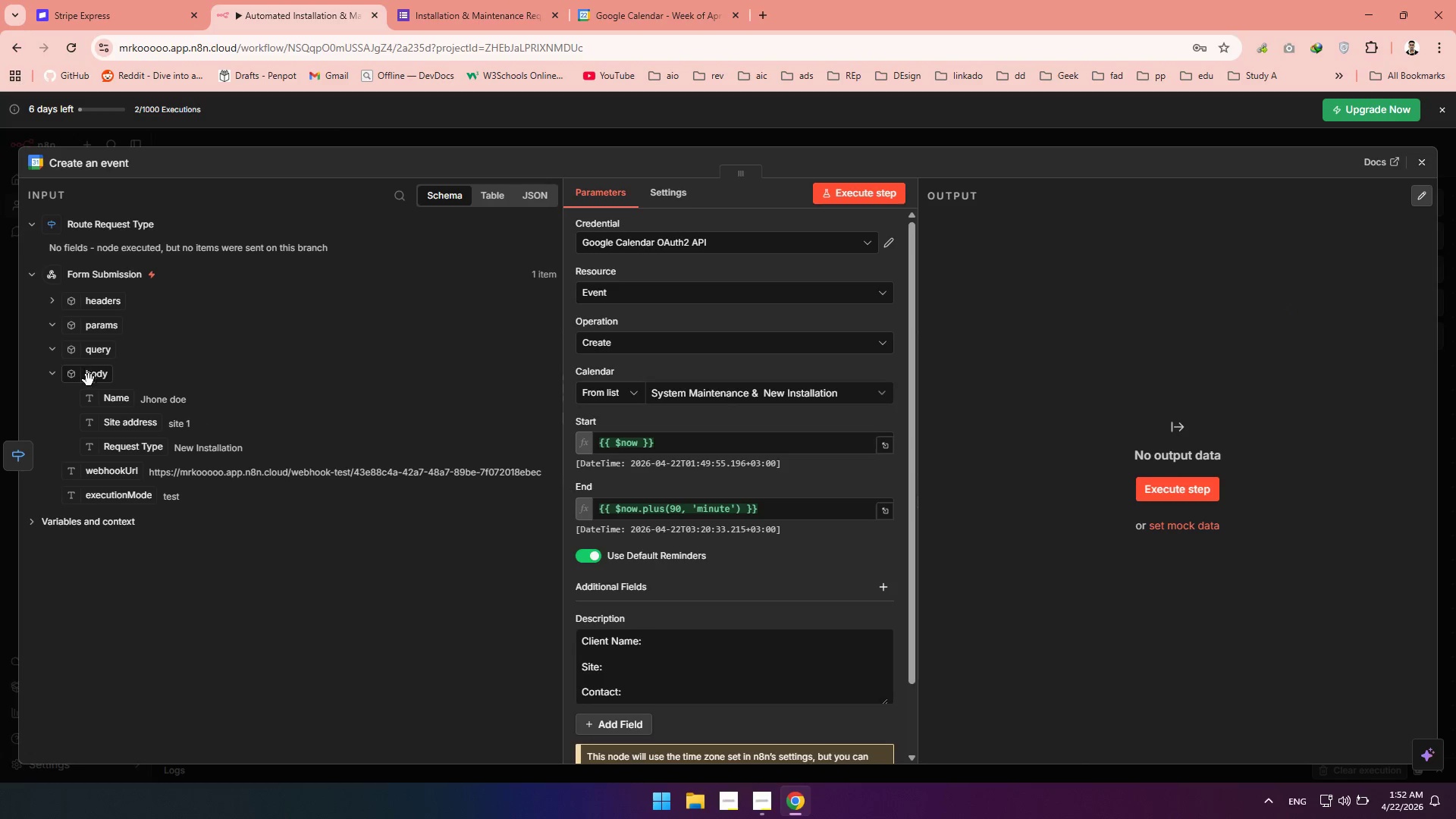 
left_click_drag(start_coordinate=[99, 398], to_coordinate=[647, 639])
 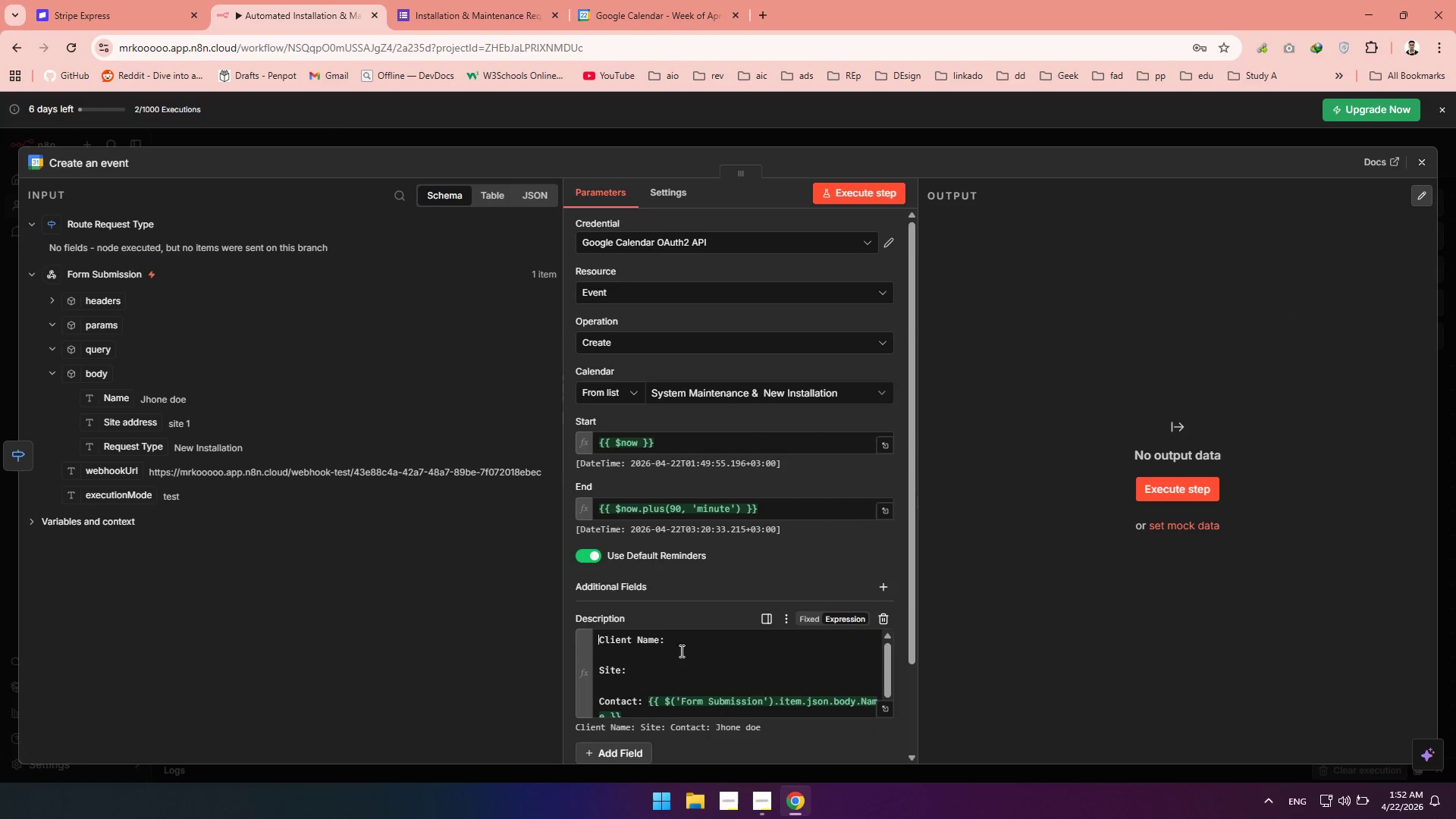 
scroll: coordinate [681, 648], scroll_direction: down, amount: 1.0
 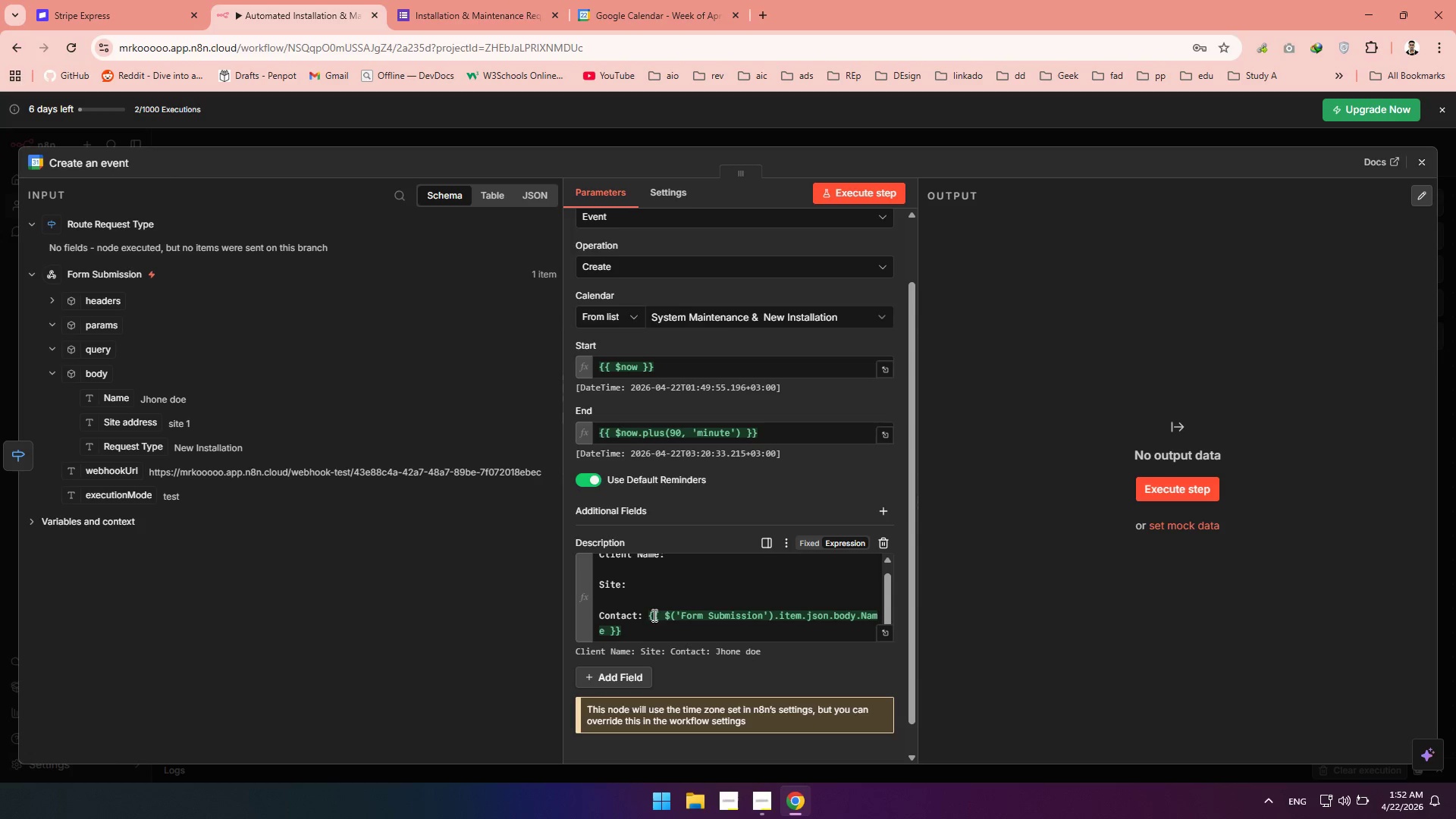 
left_click_drag(start_coordinate=[647, 611], to_coordinate=[642, 632])
 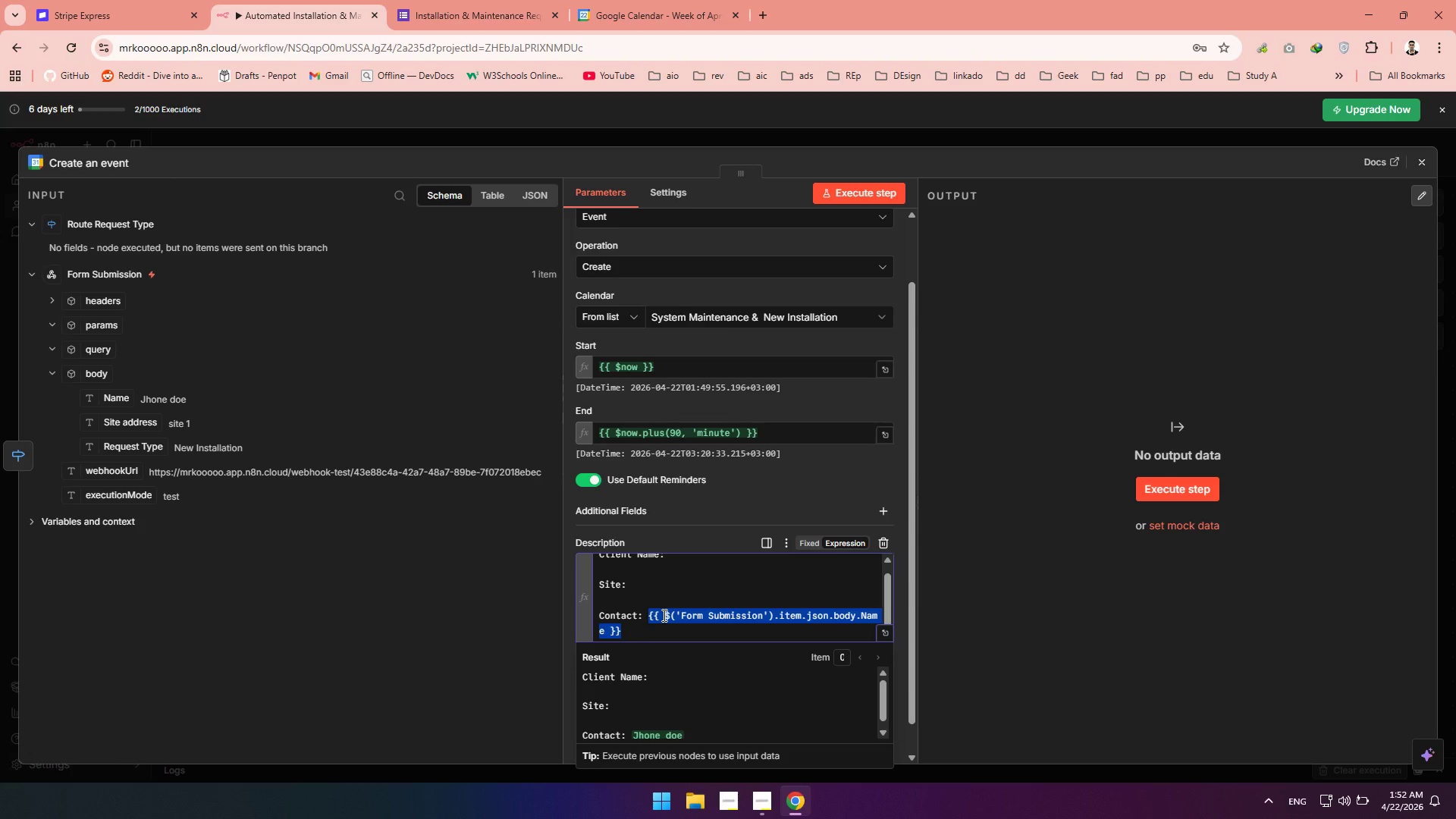 
key(Control+X)
 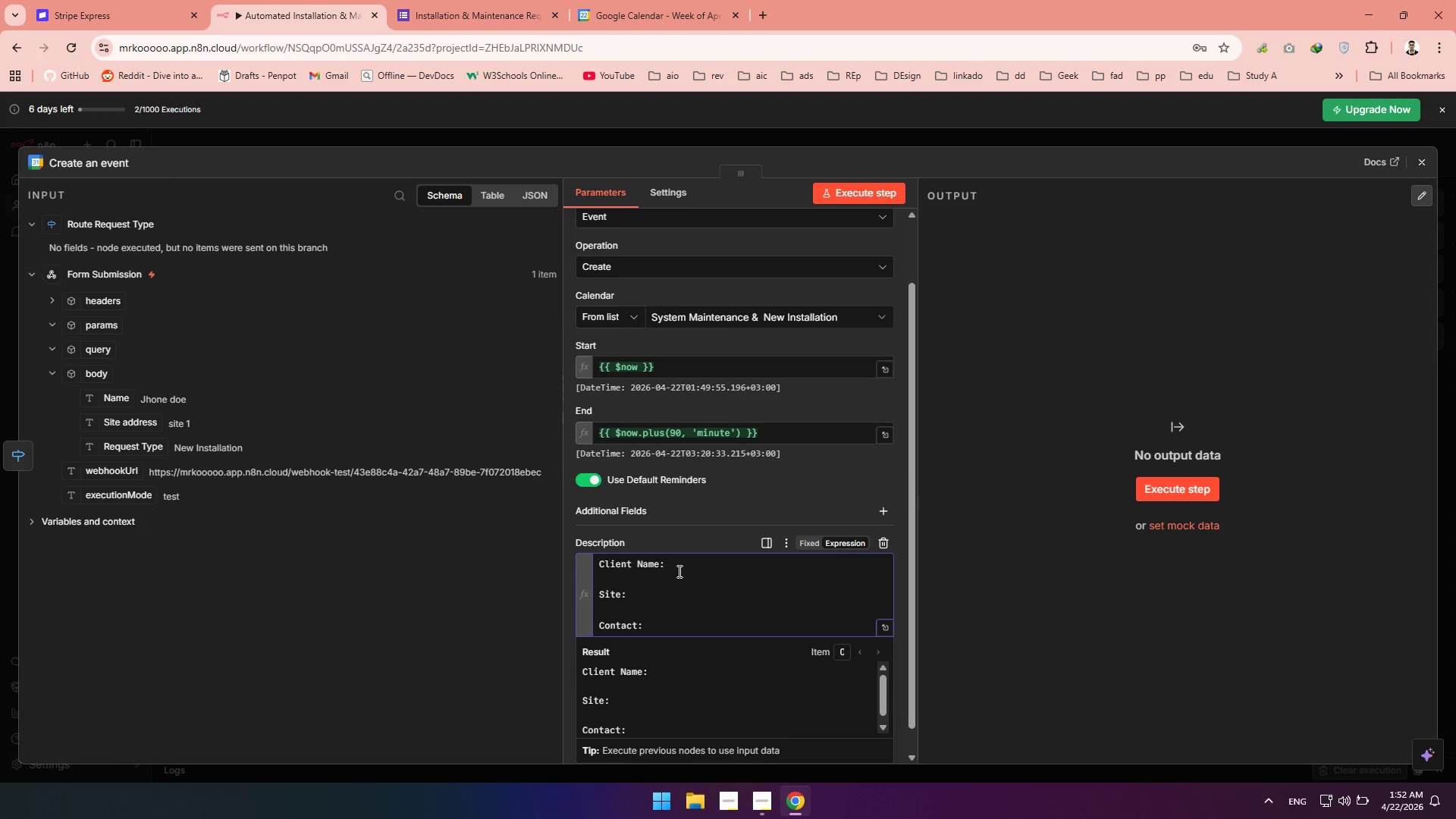 
left_click([678, 571])
 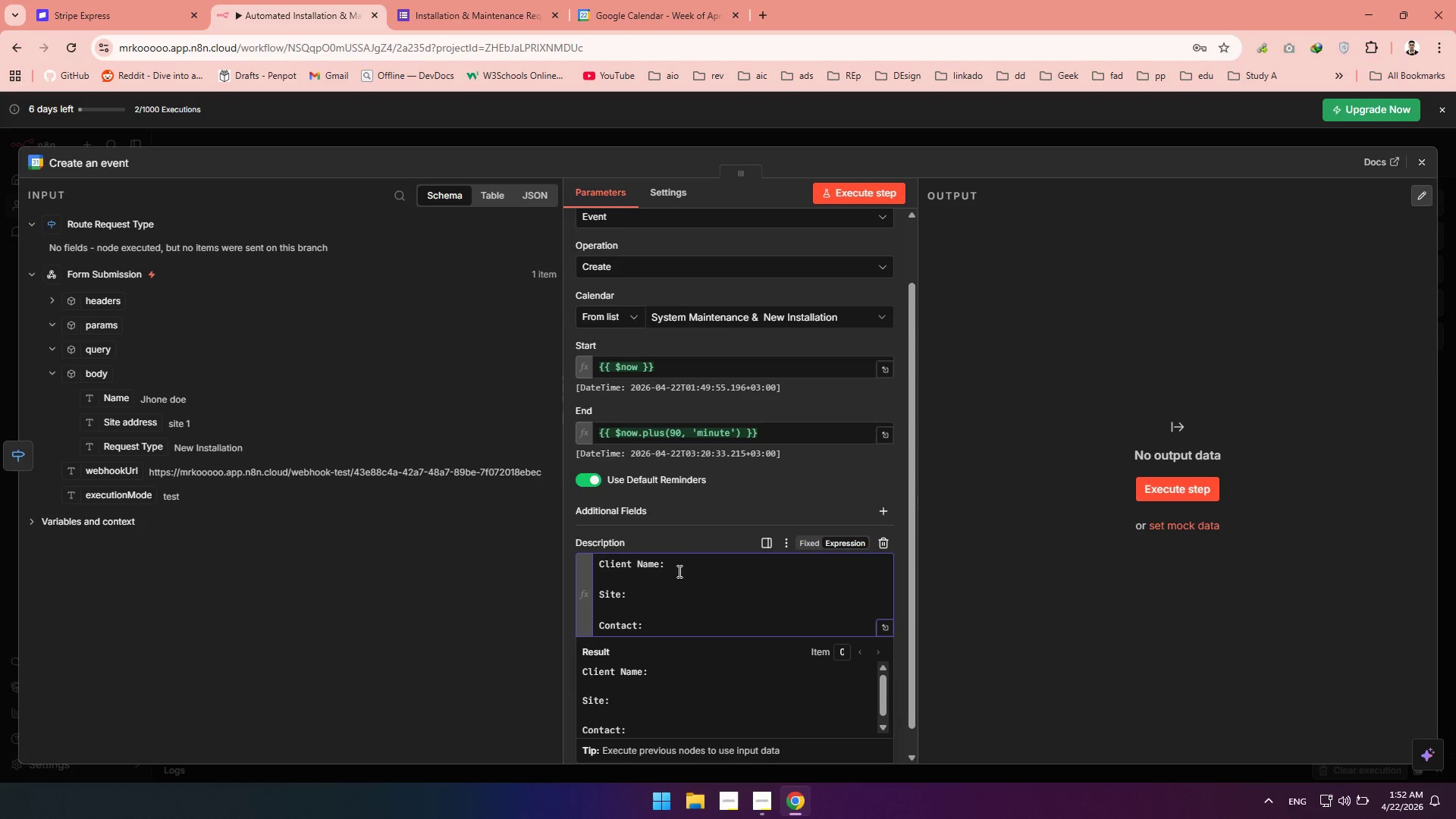 
key(Control+V)
 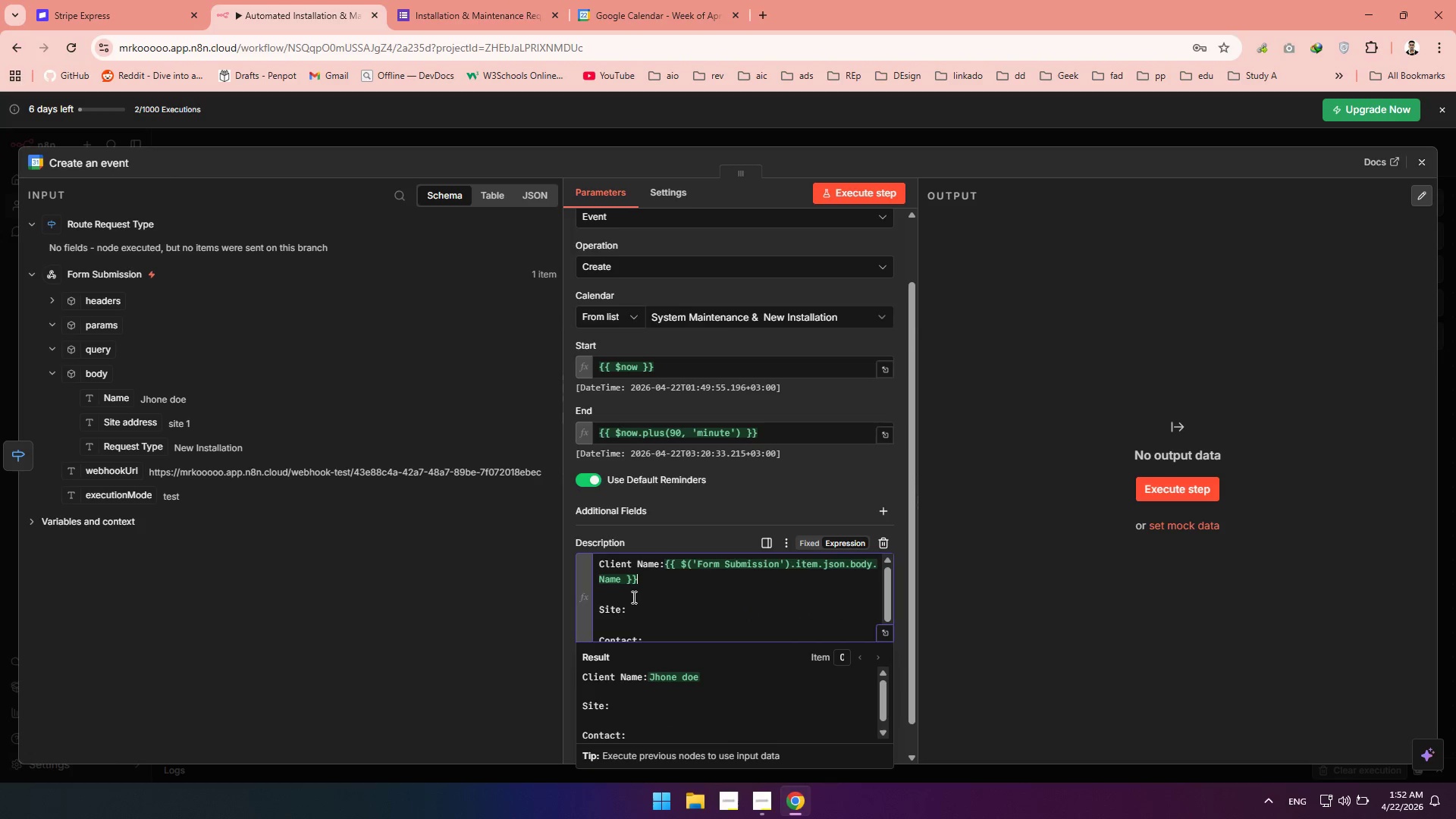 
left_click([632, 597])
 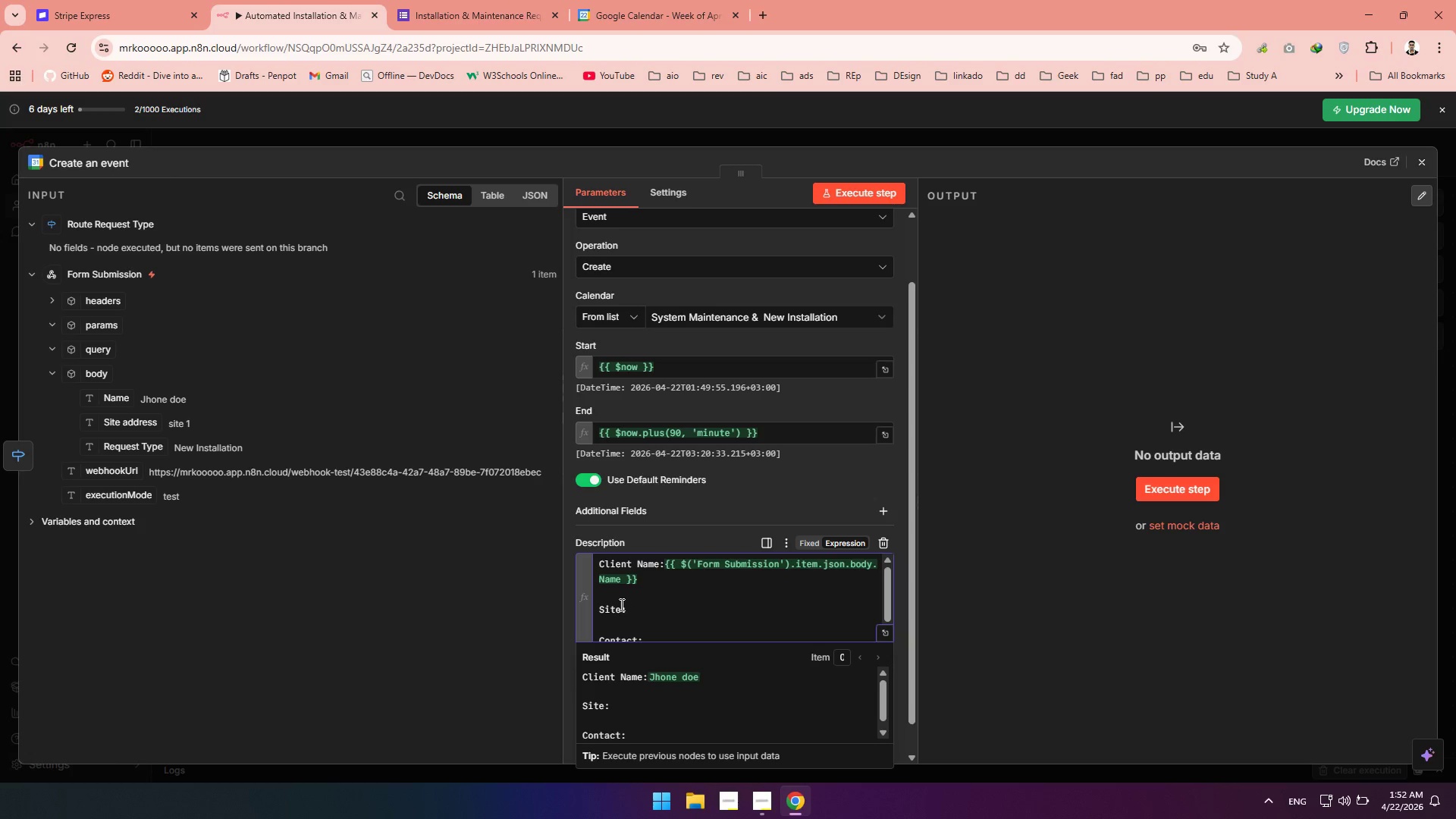 
wait(6.67)
 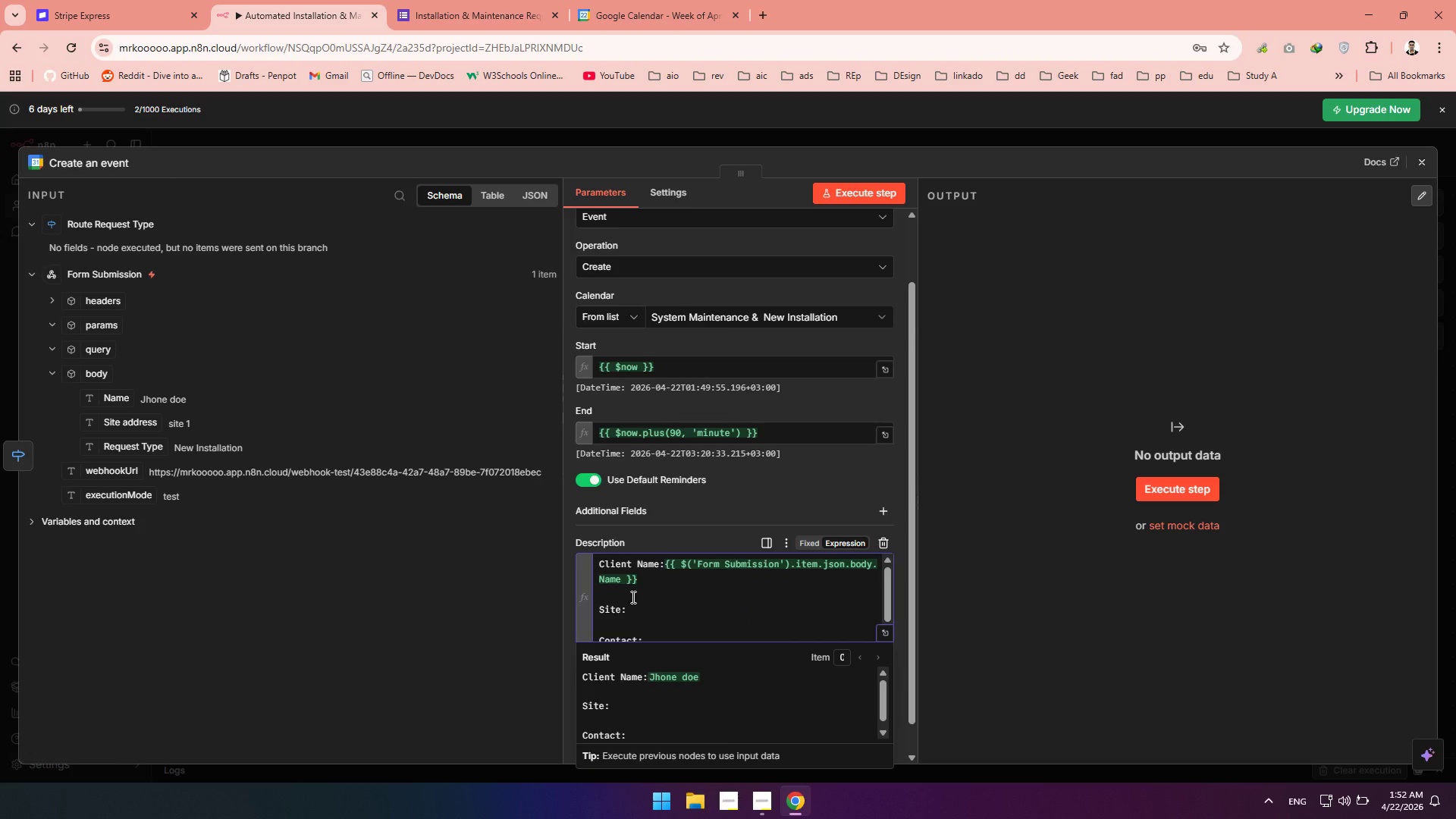 
key(Backspace)
 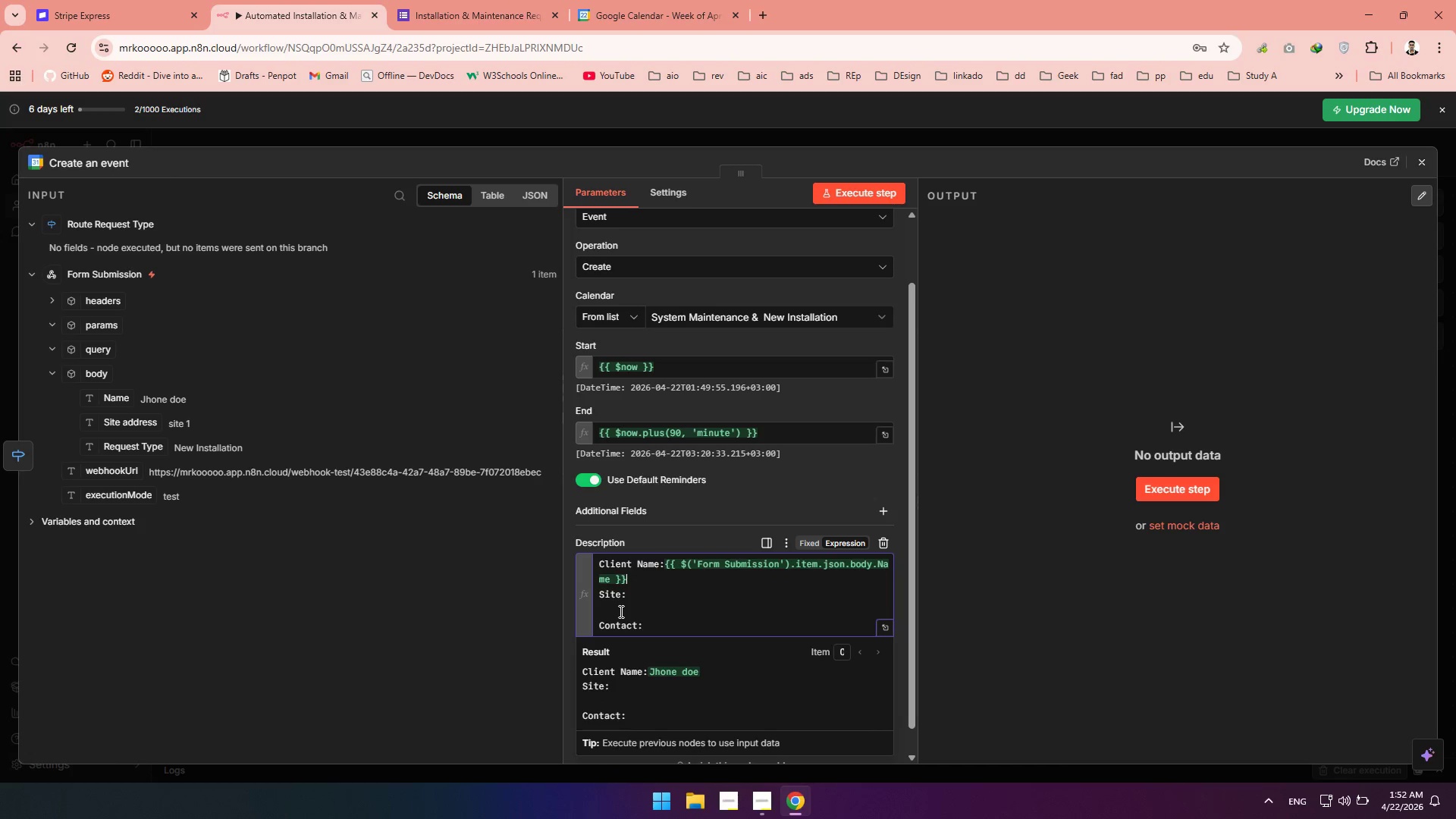 
left_click([620, 611])
 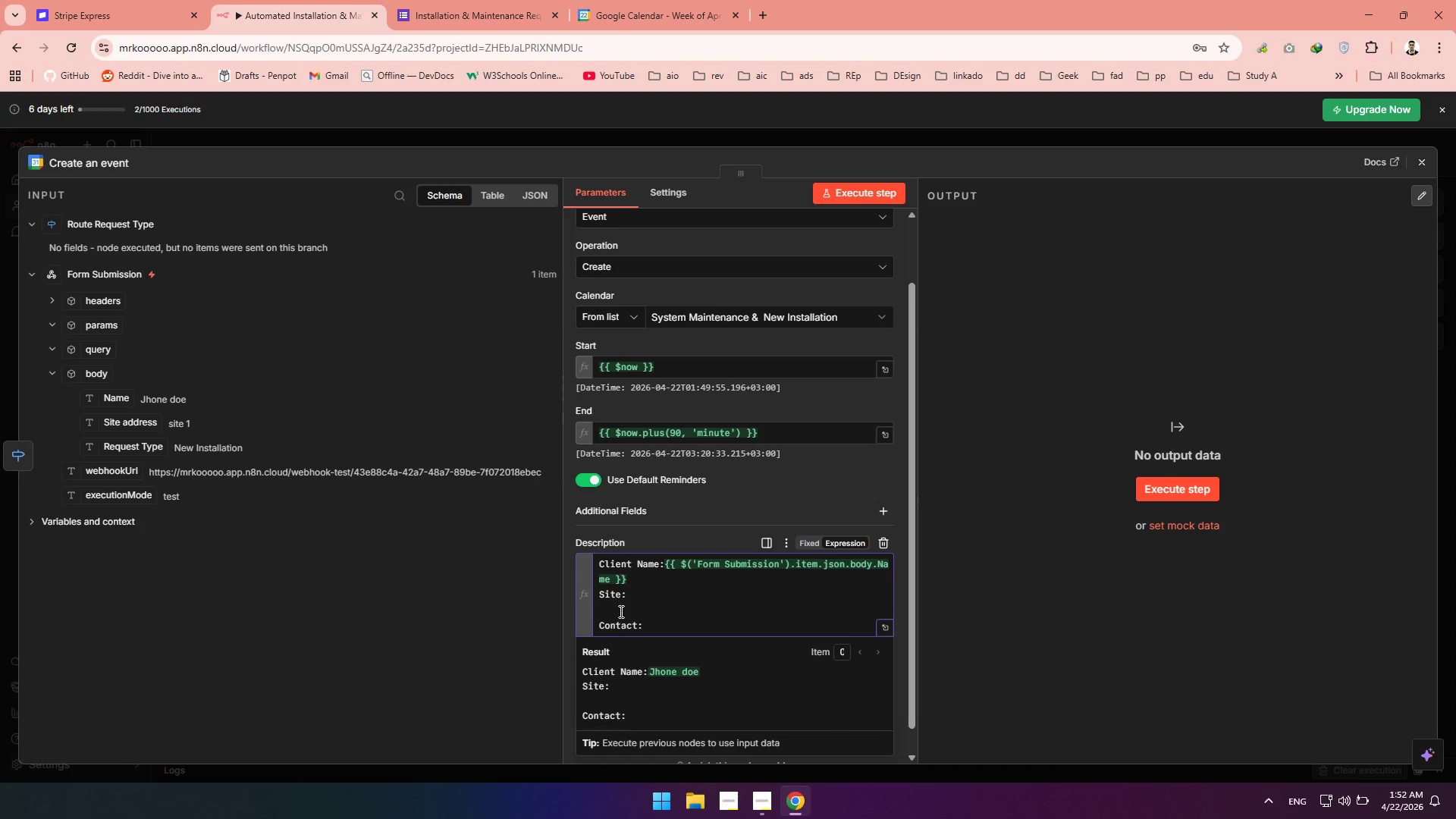 
key(Backspace)
 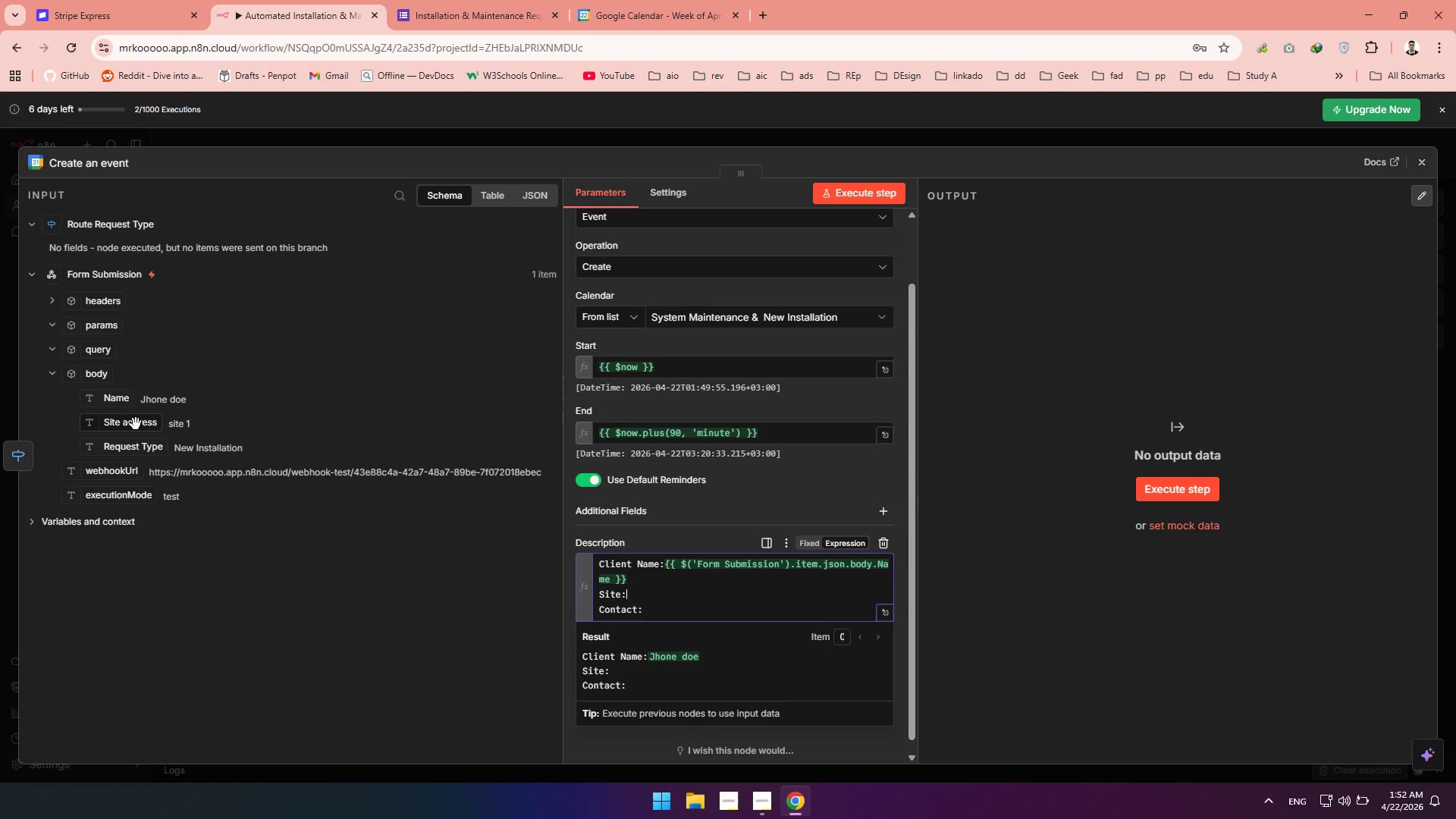 
left_click_drag(start_coordinate=[130, 422], to_coordinate=[673, 593])
 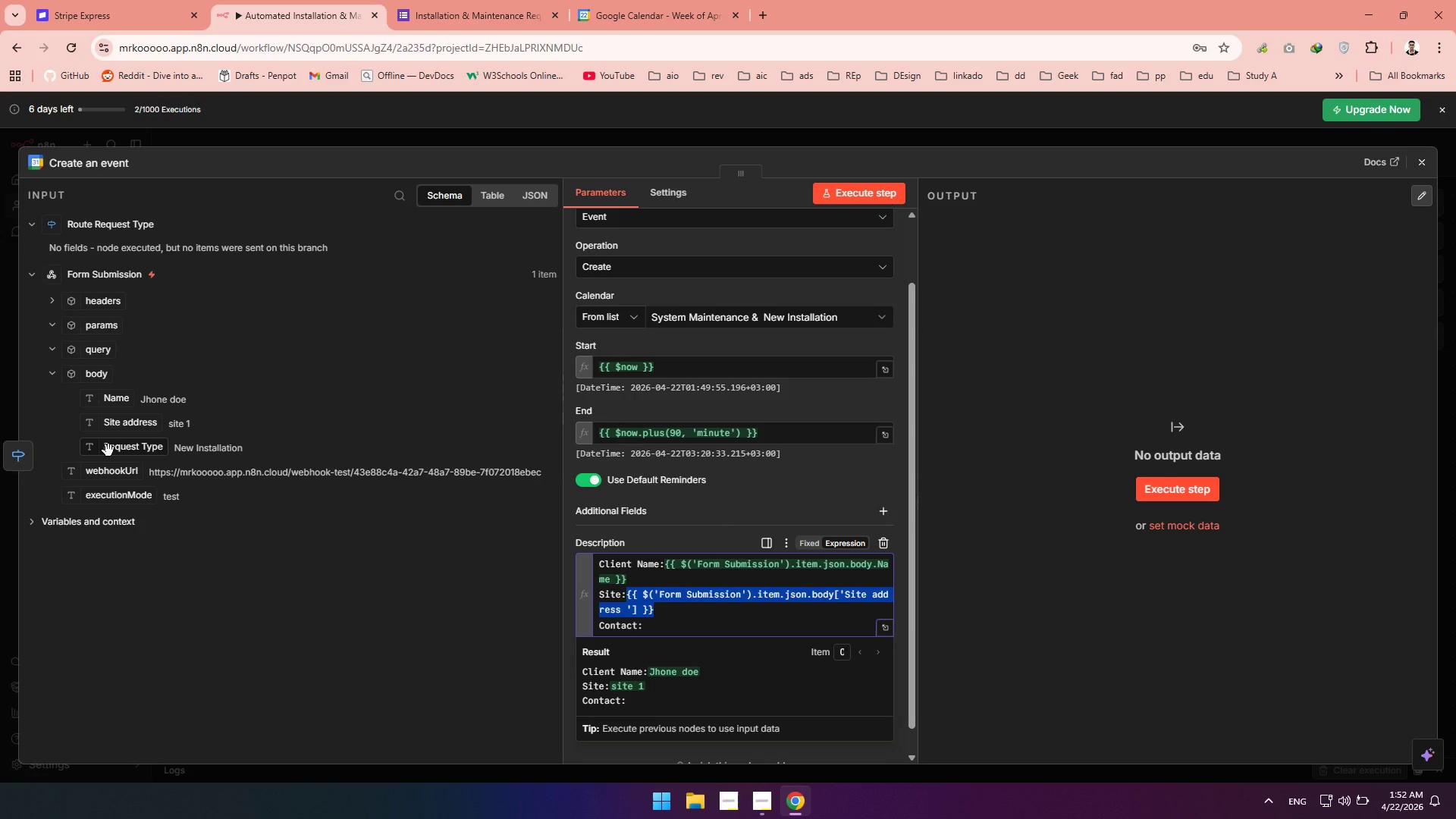 
wait(14.61)
 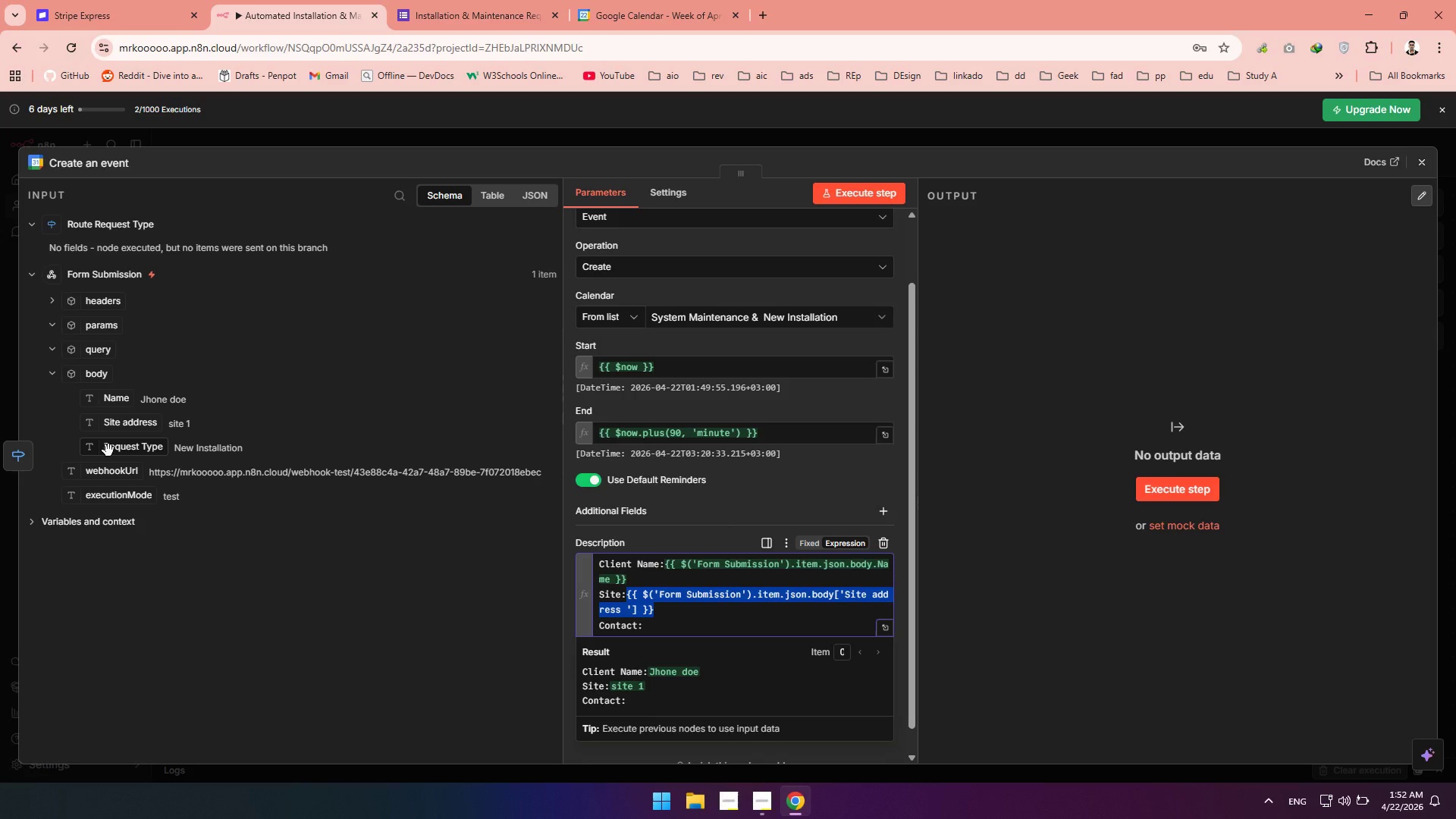 
left_click([613, 627])
 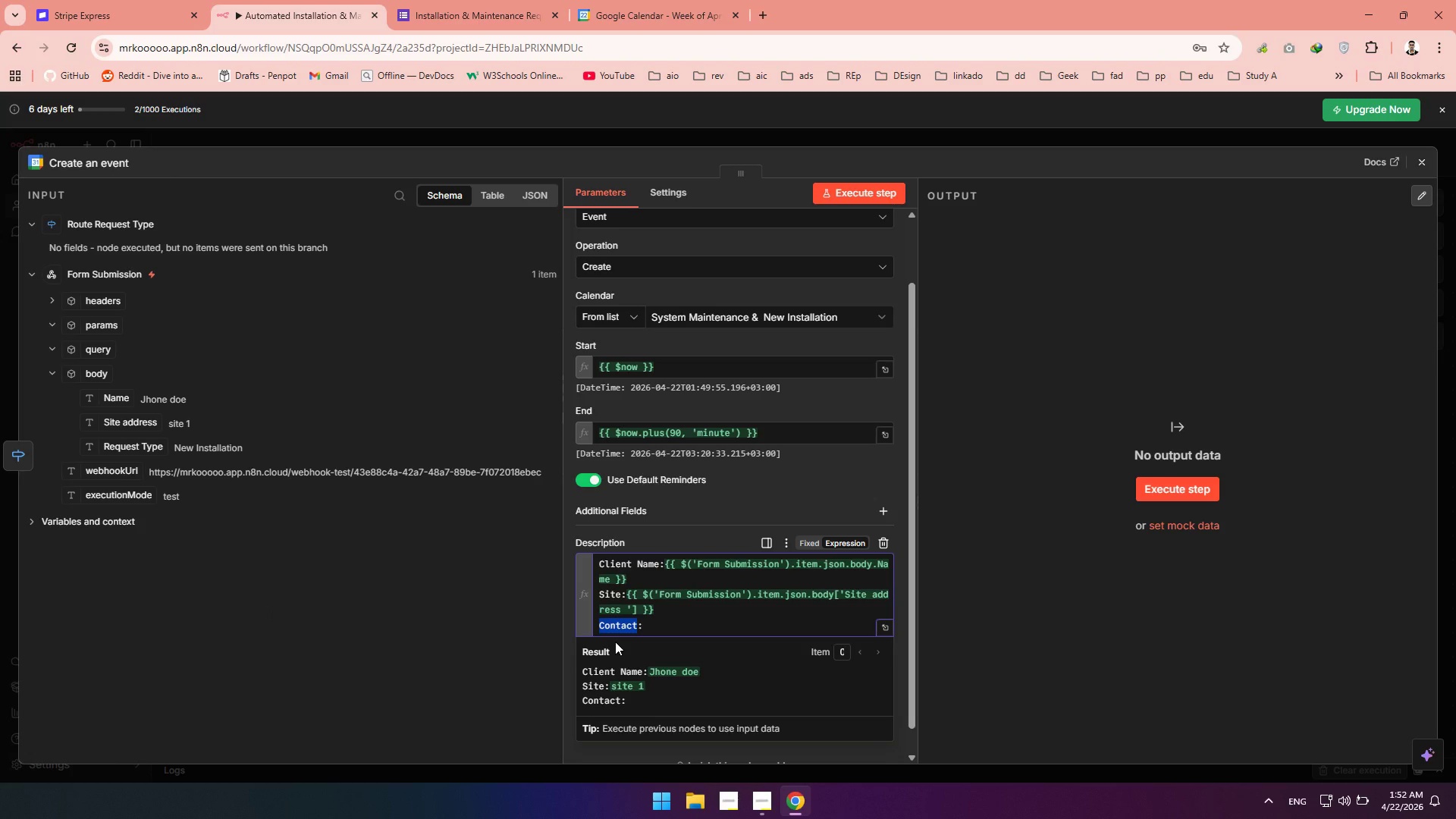 
type(Application Type)
 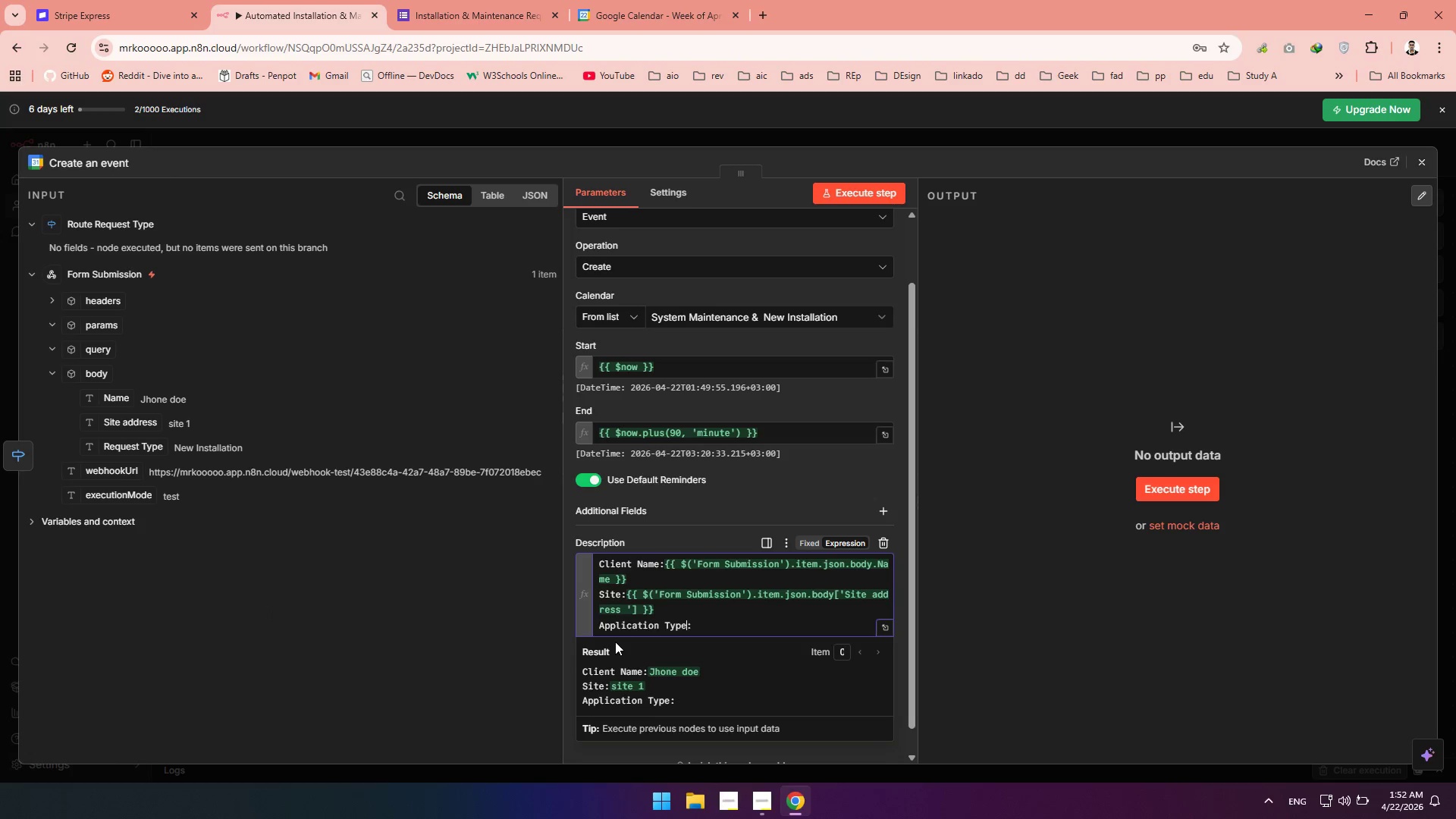 
double_click([636, 632])
 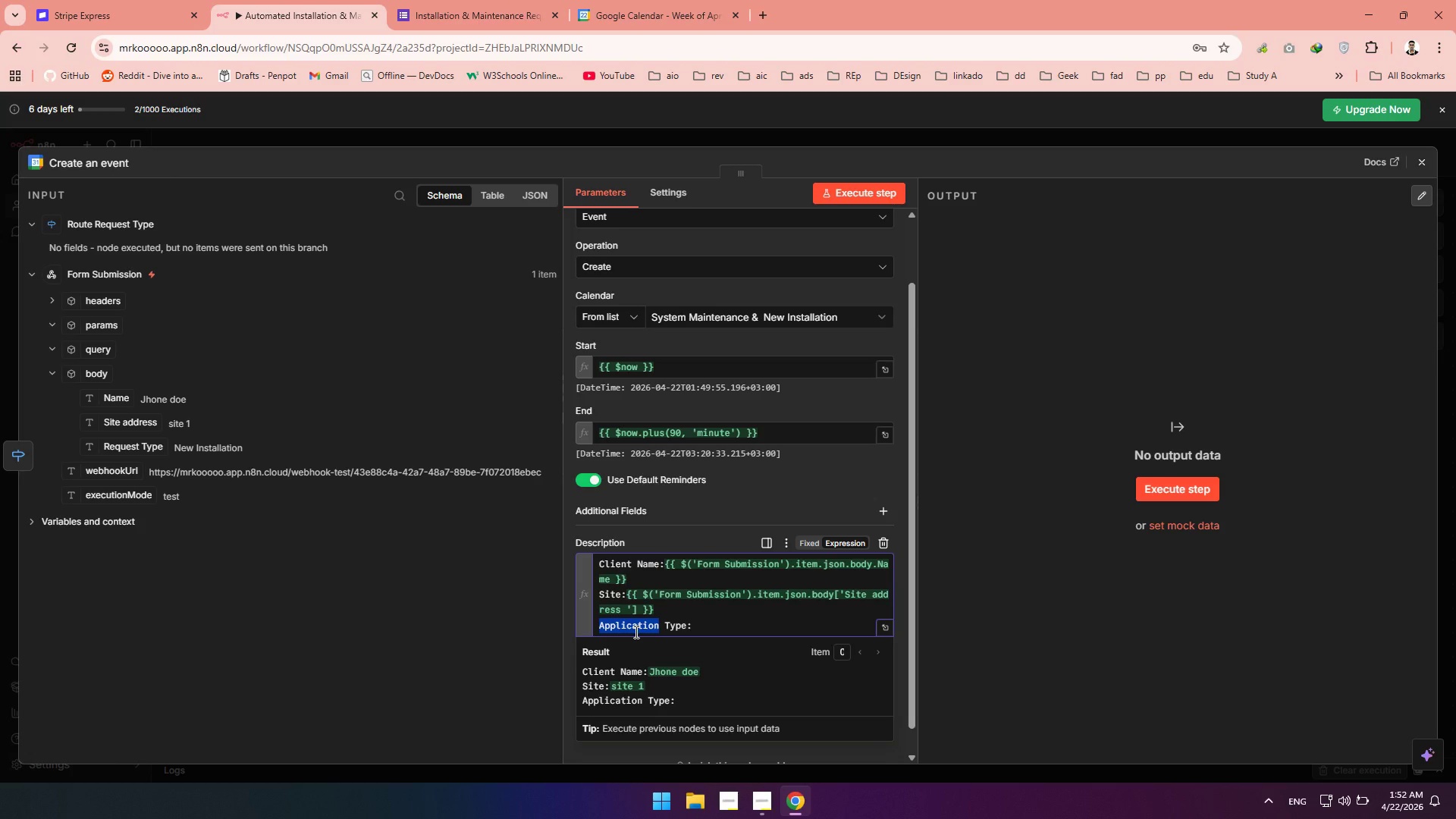 
type(Request)
 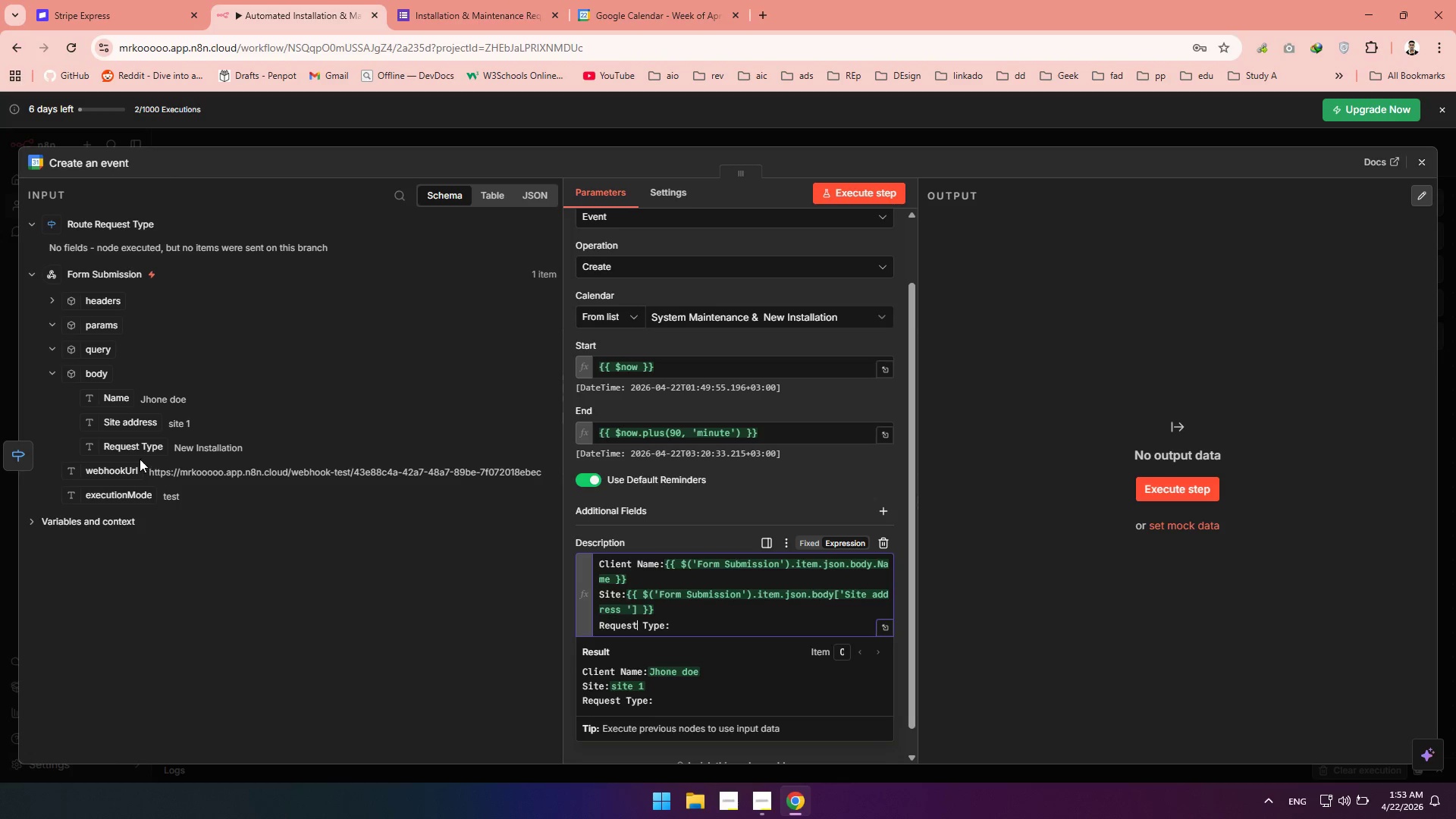 
left_click_drag(start_coordinate=[127, 448], to_coordinate=[695, 634])
 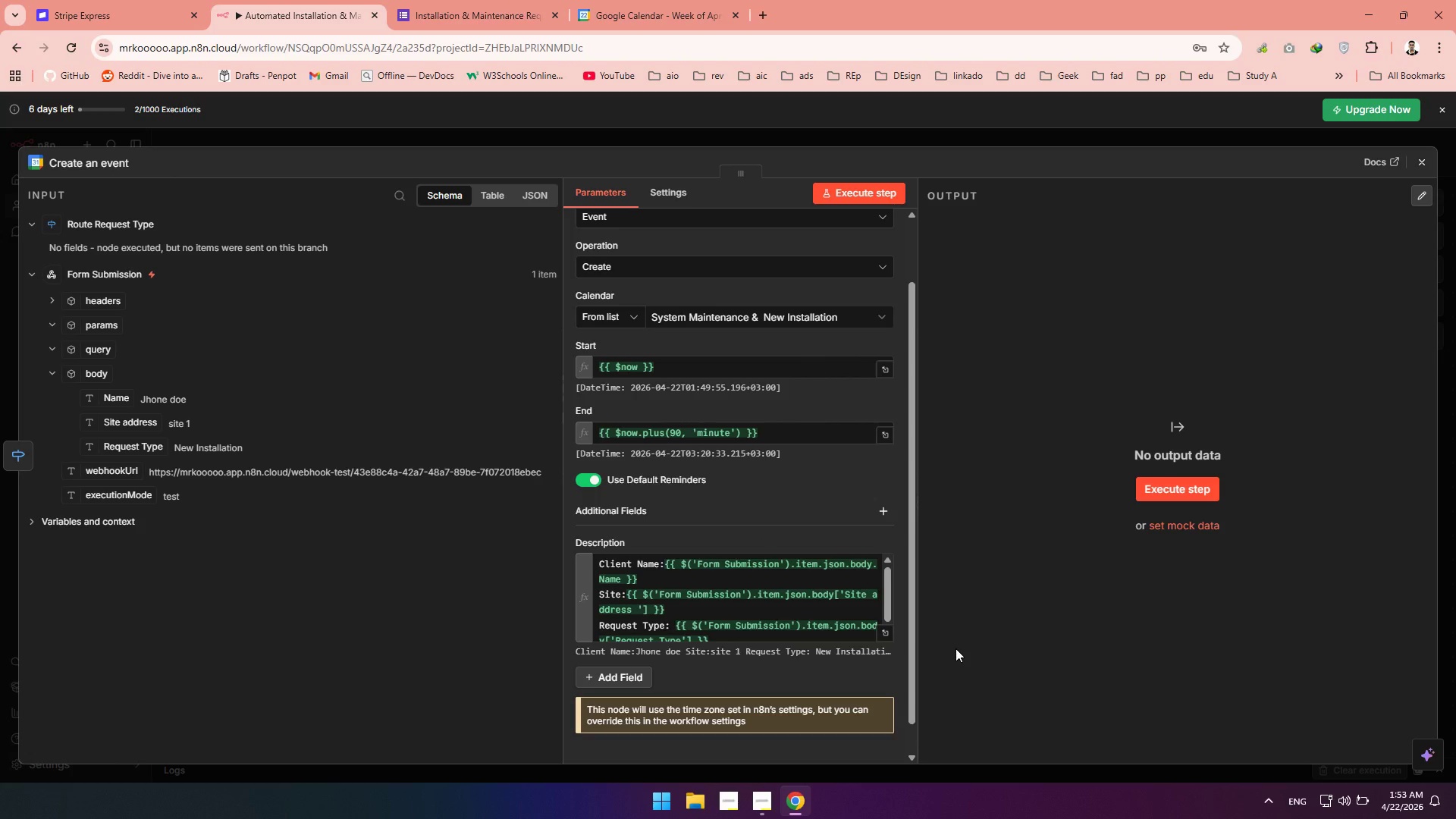 
wait(16.47)
 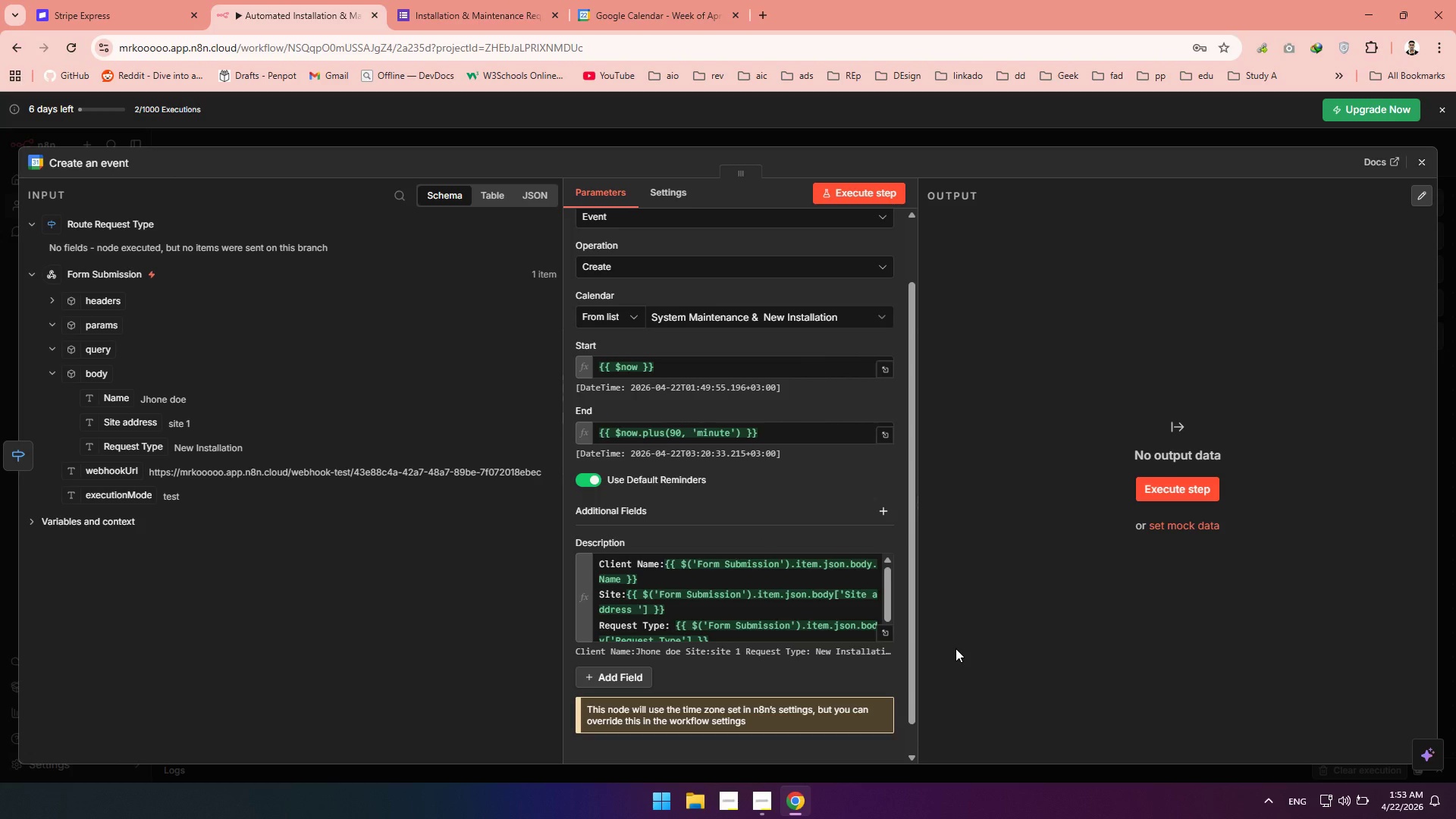 
left_click([676, 195])
 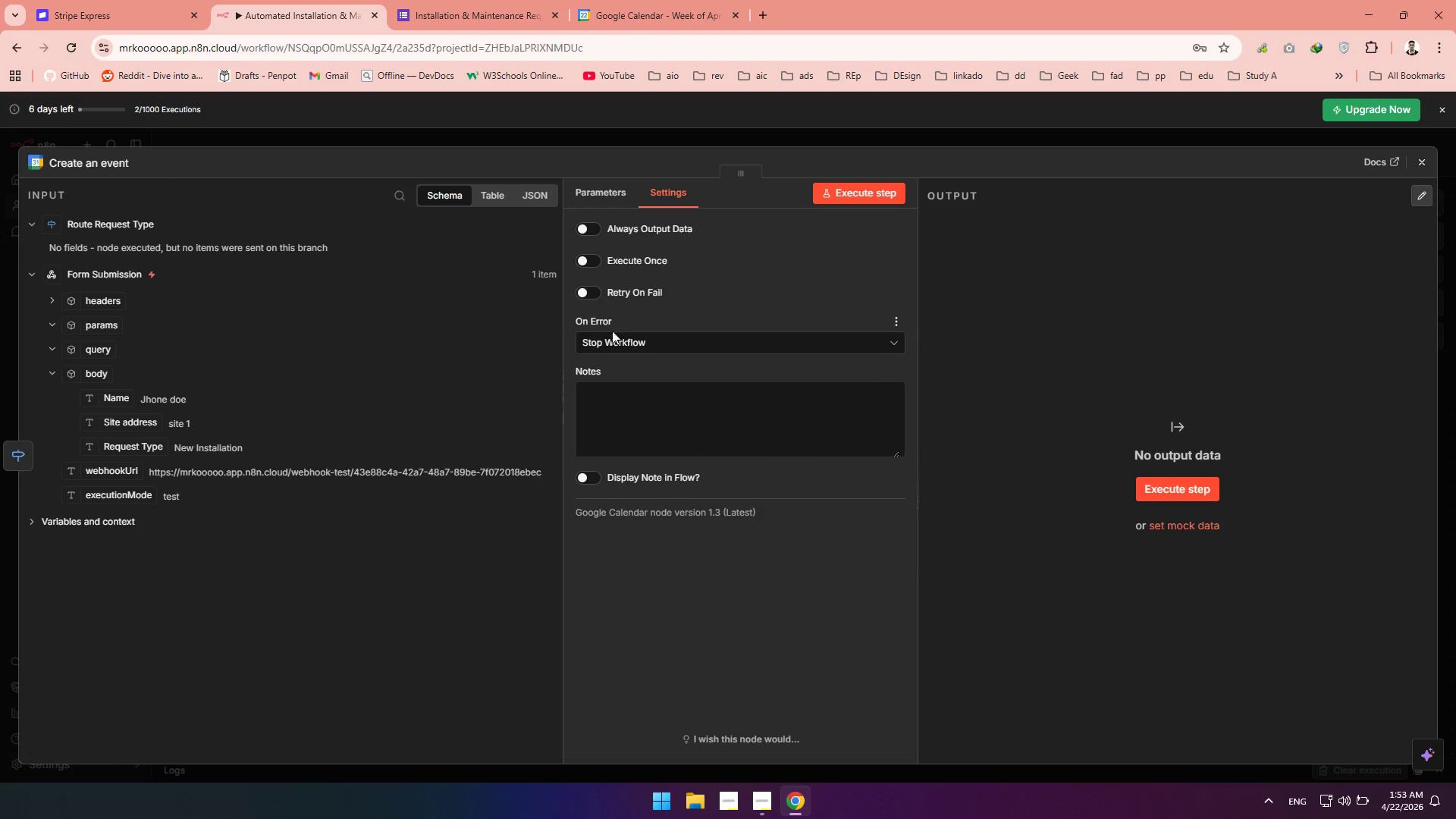 
left_click([609, 343])
 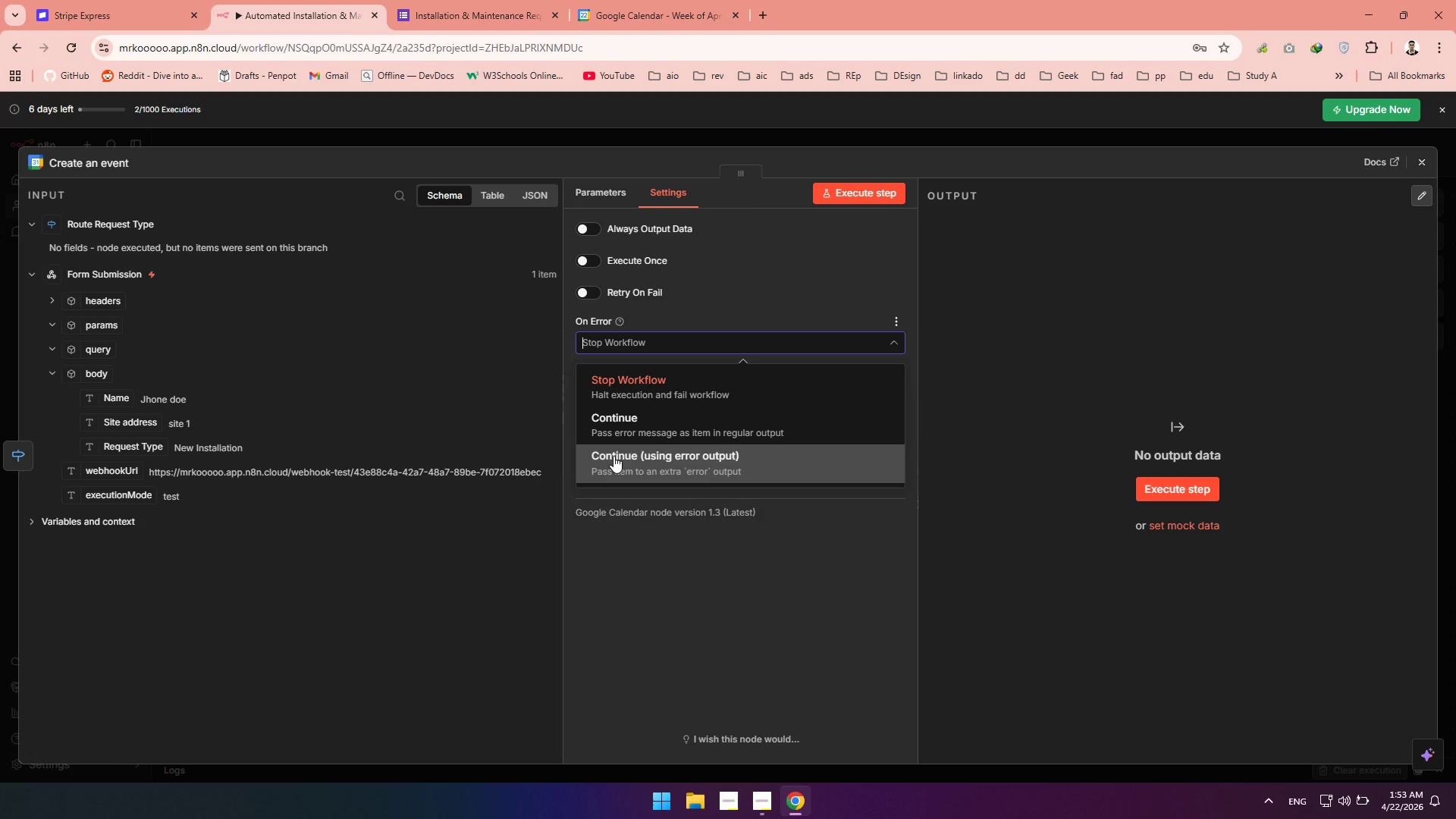 
left_click([613, 456])
 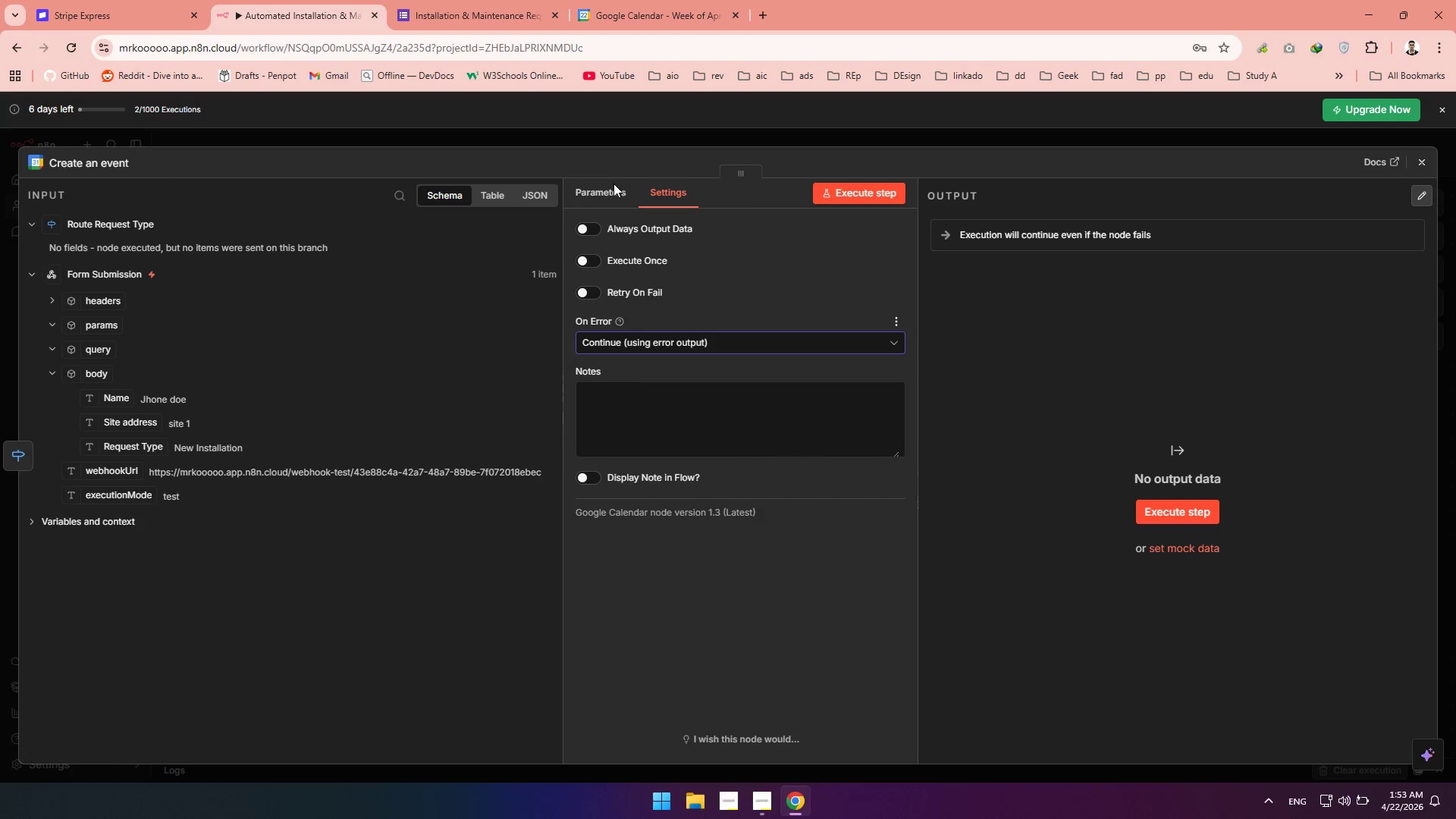 
wait(6.62)
 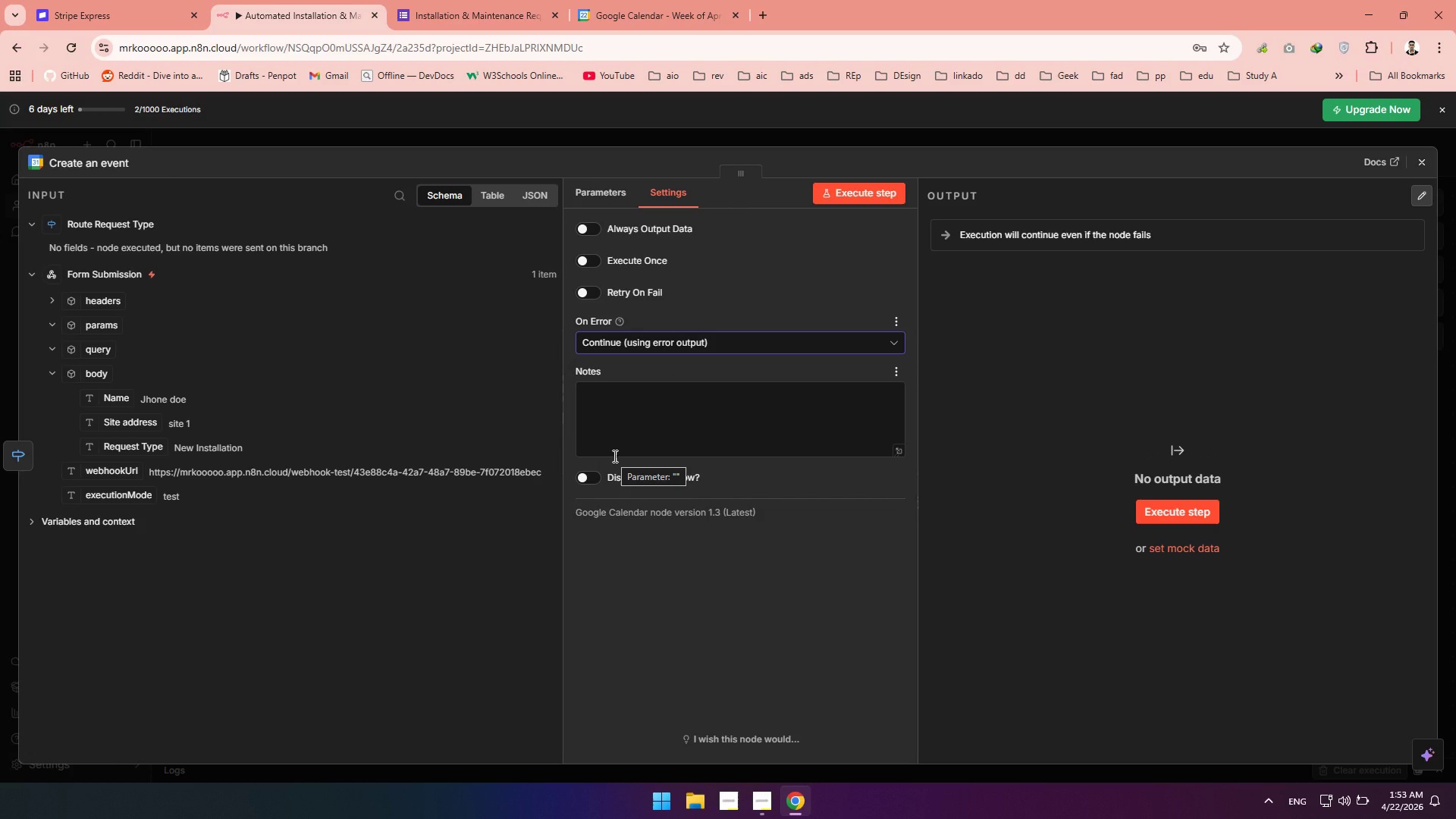 
left_click([612, 187])
 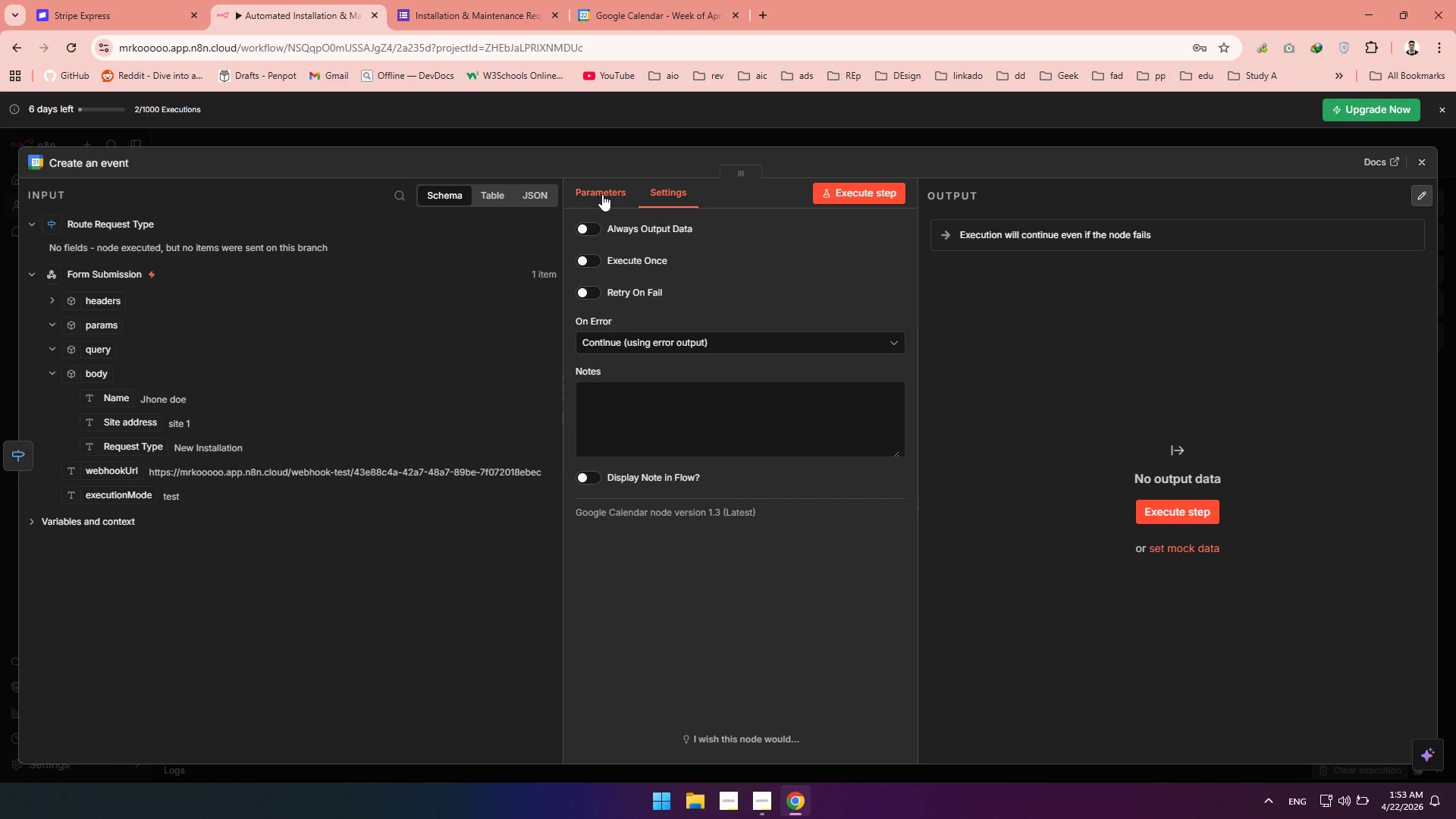 
double_click([602, 194])
 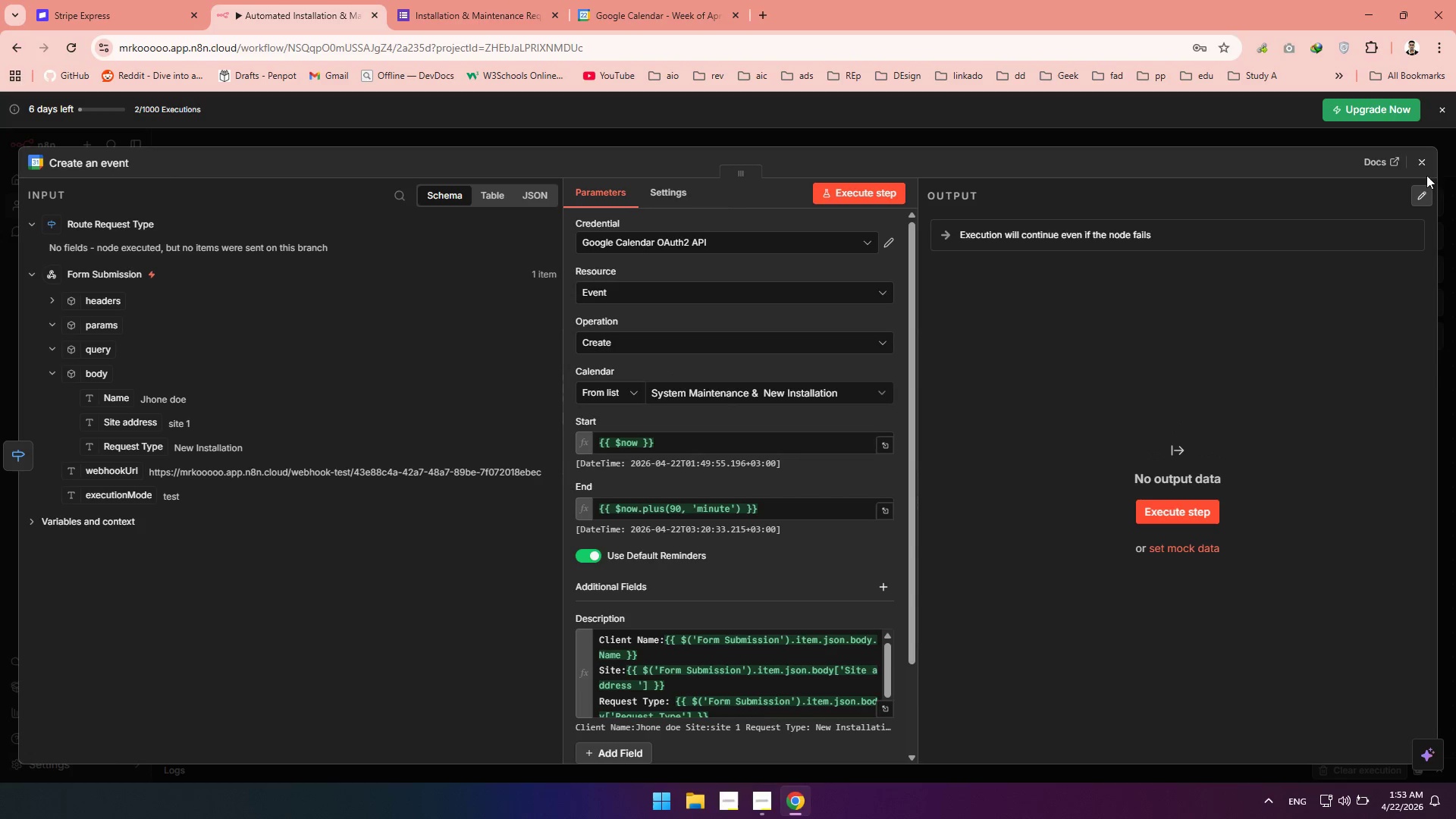 
left_click([1424, 164])
 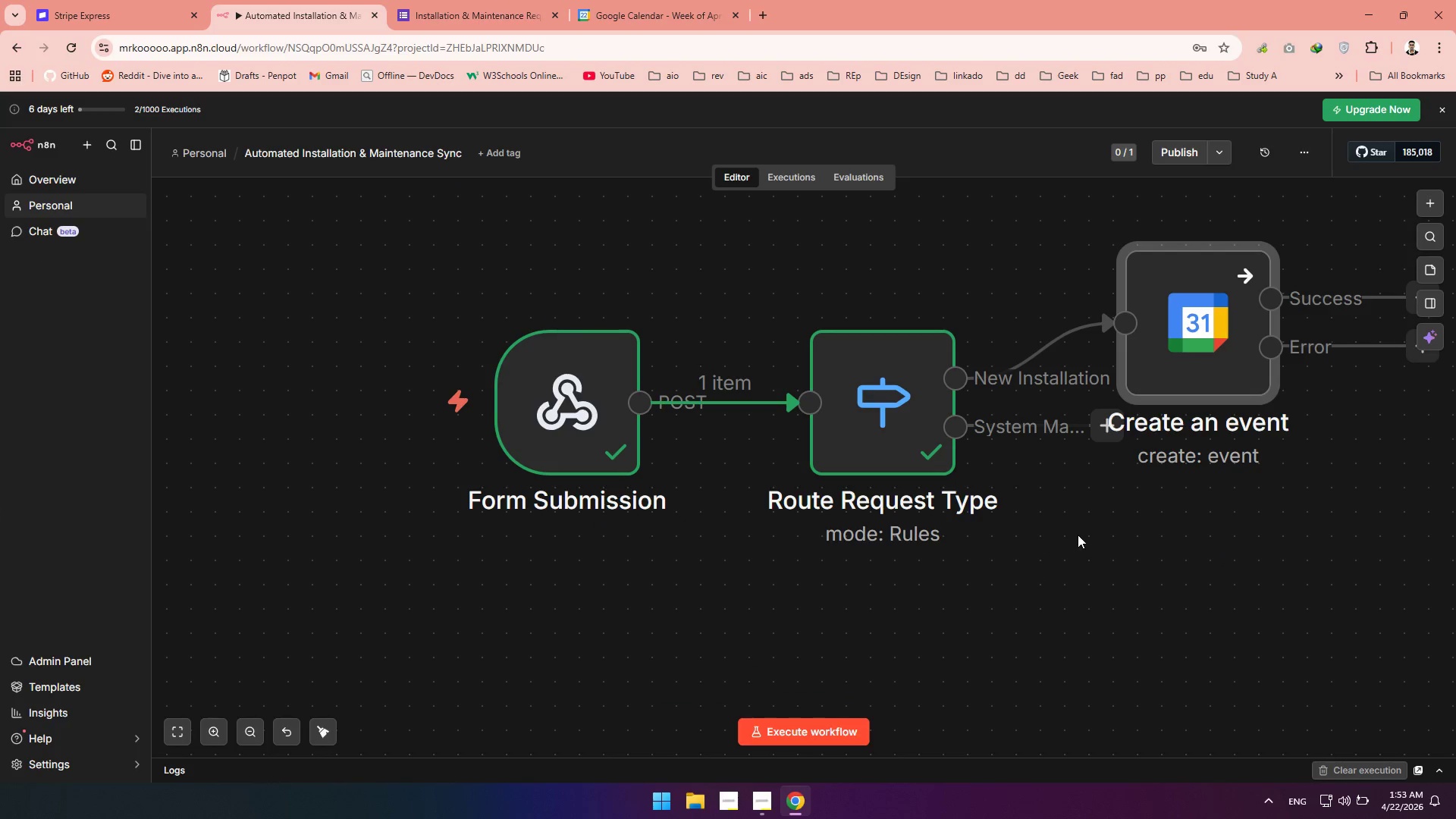 
hold_key(key=Space, duration=1.34)
 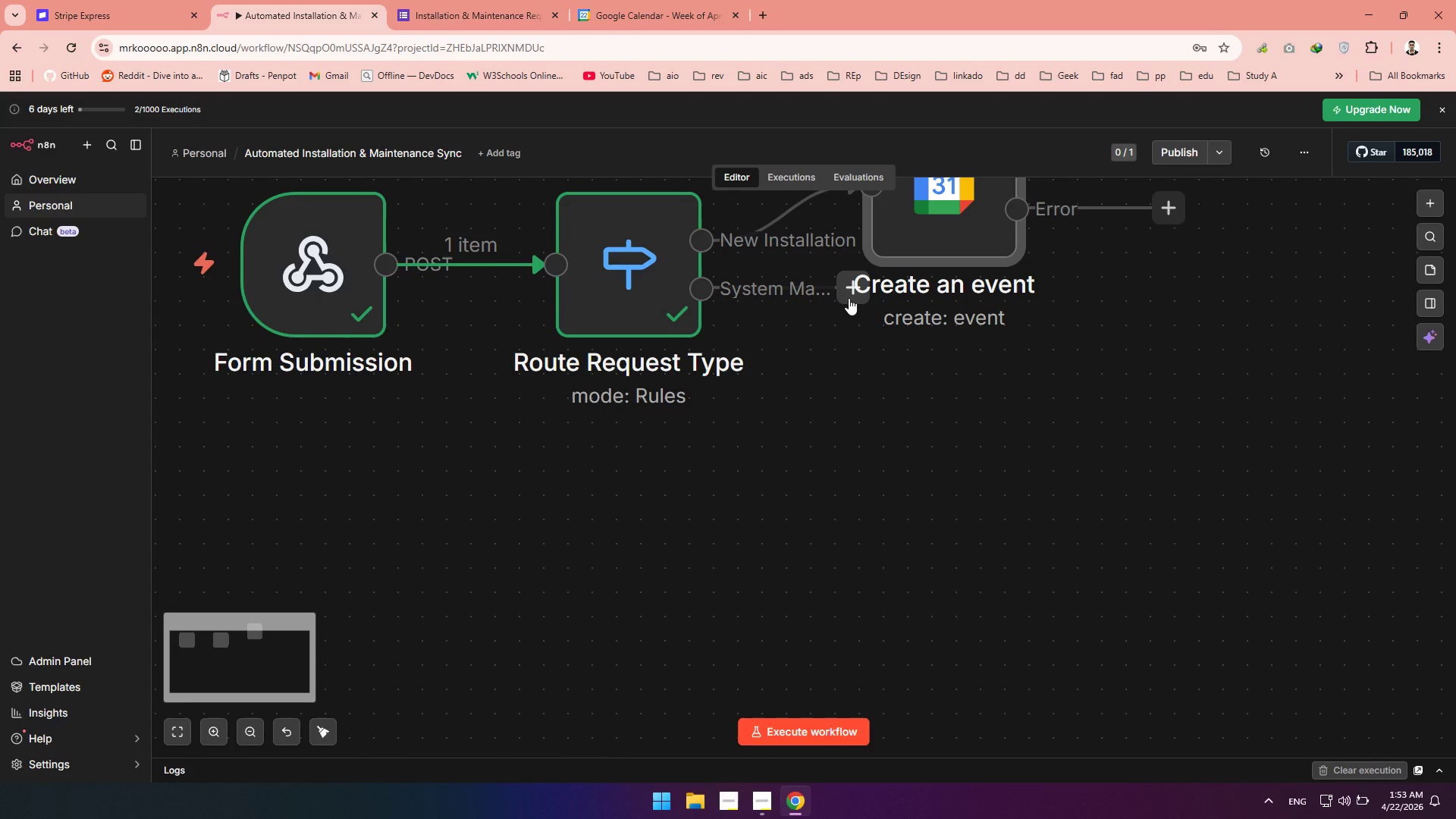 
left_click_drag(start_coordinate=[1079, 524], to_coordinate=[825, 386])
 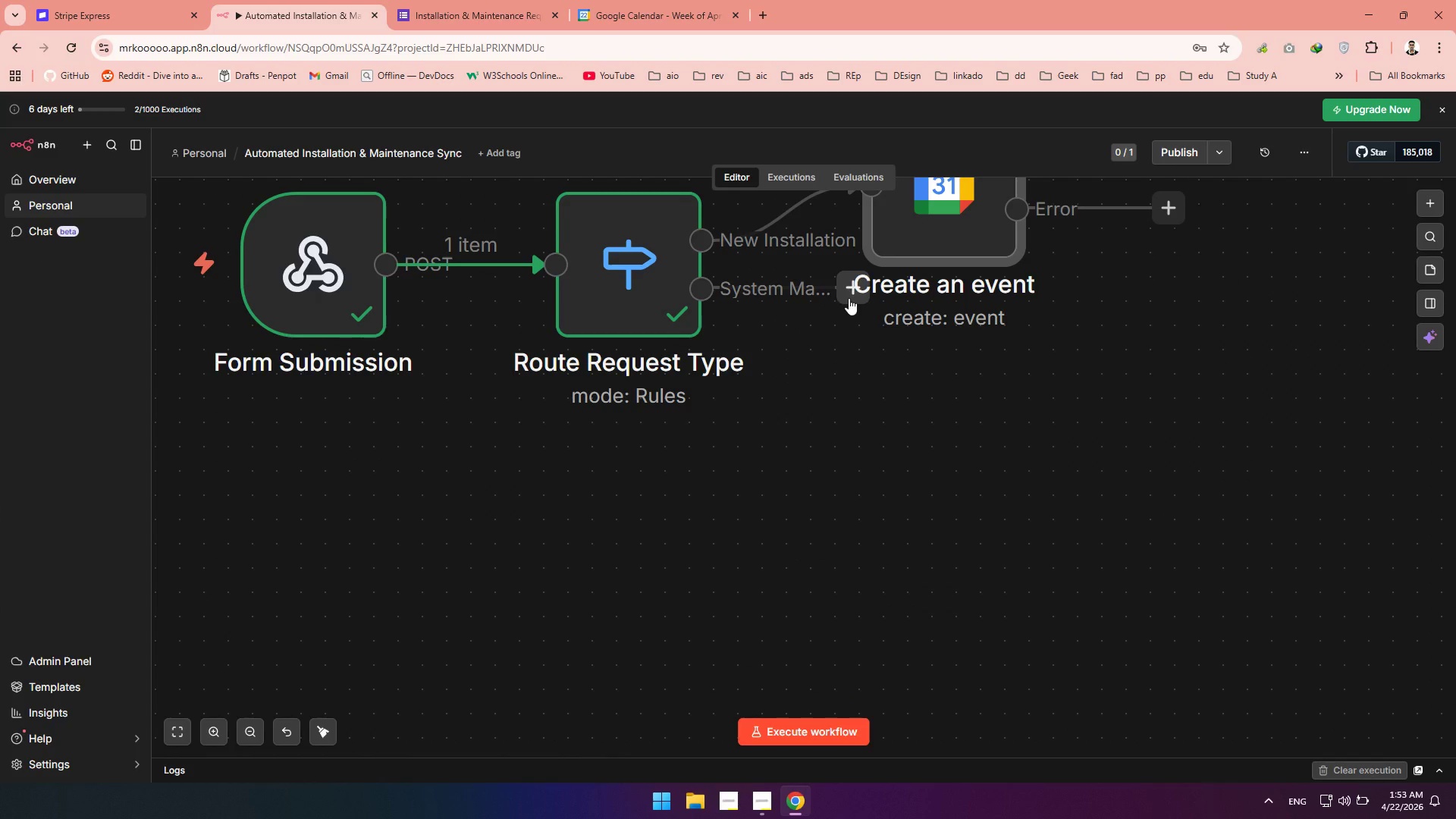 
left_click([849, 298])
 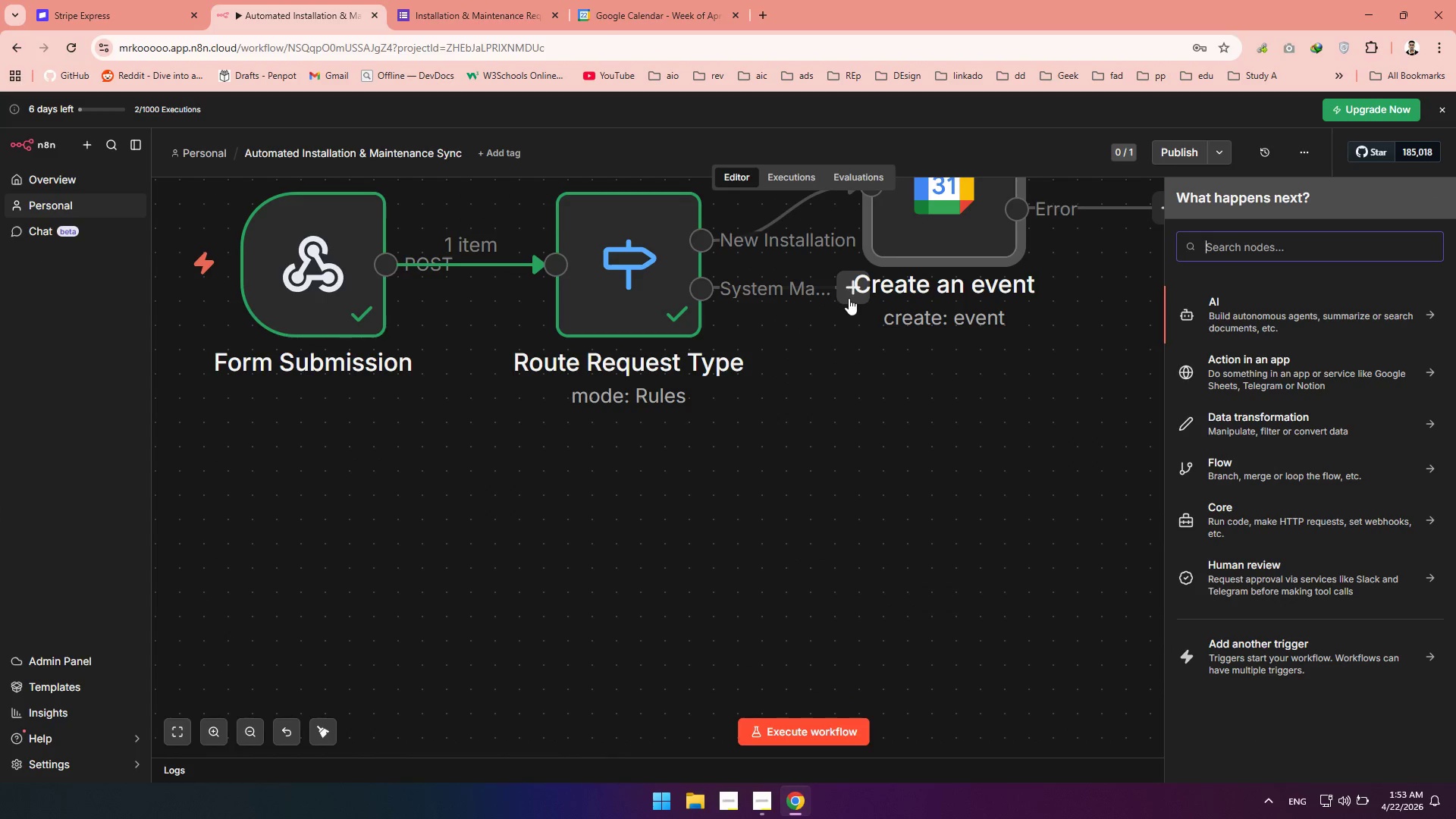 
type(calen)
 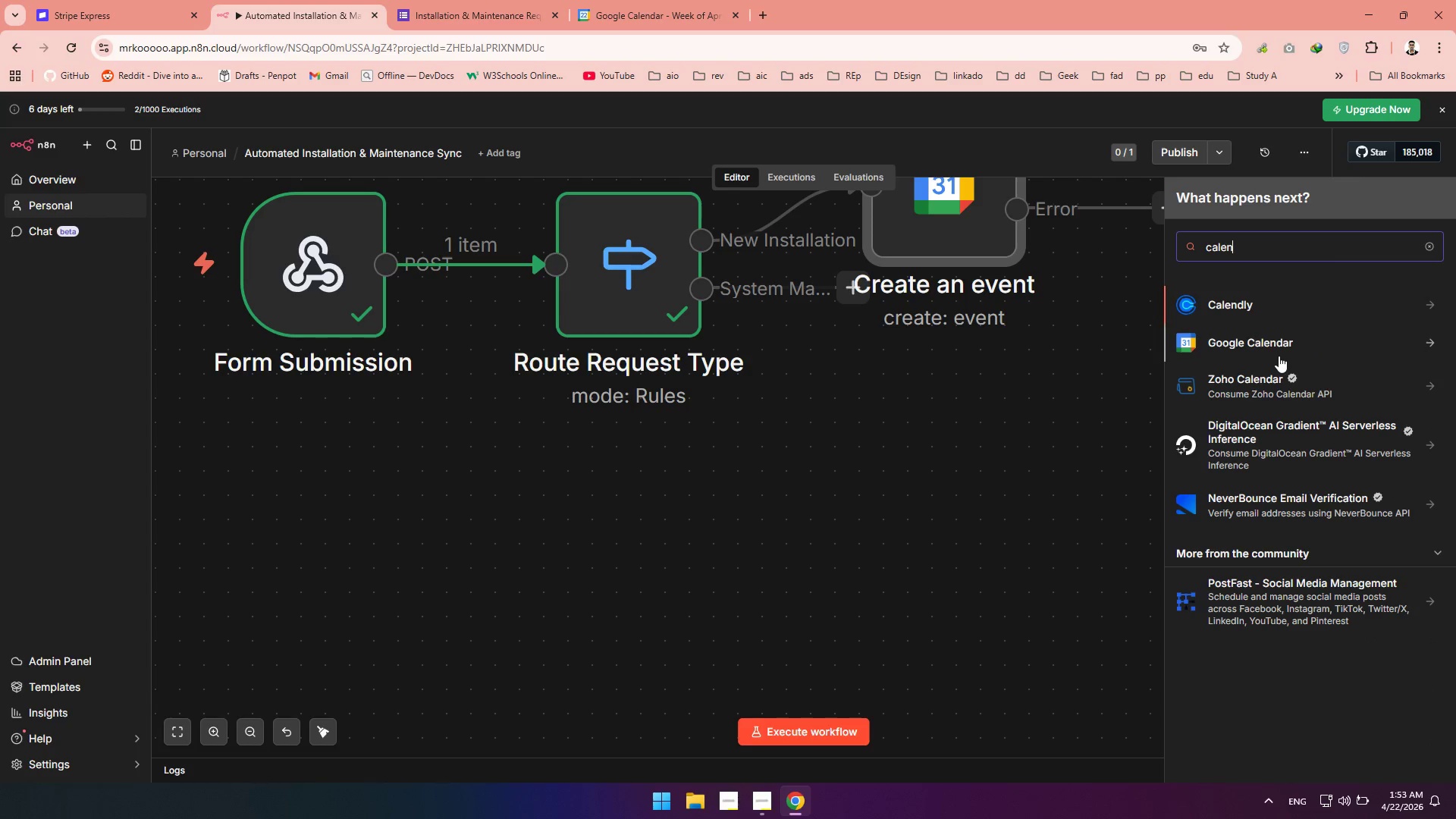 
left_click([1261, 342])
 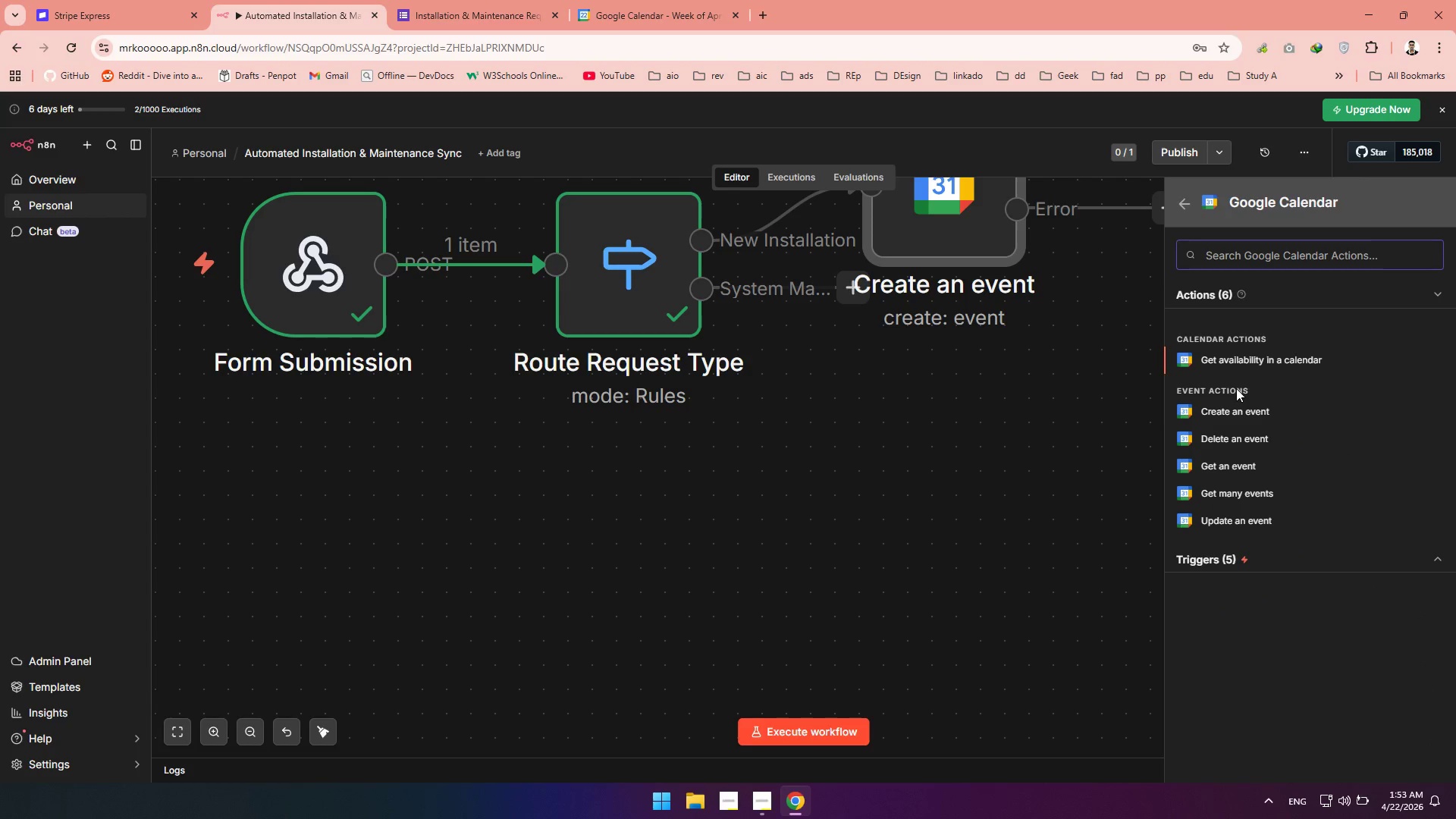 
left_click([1218, 416])
 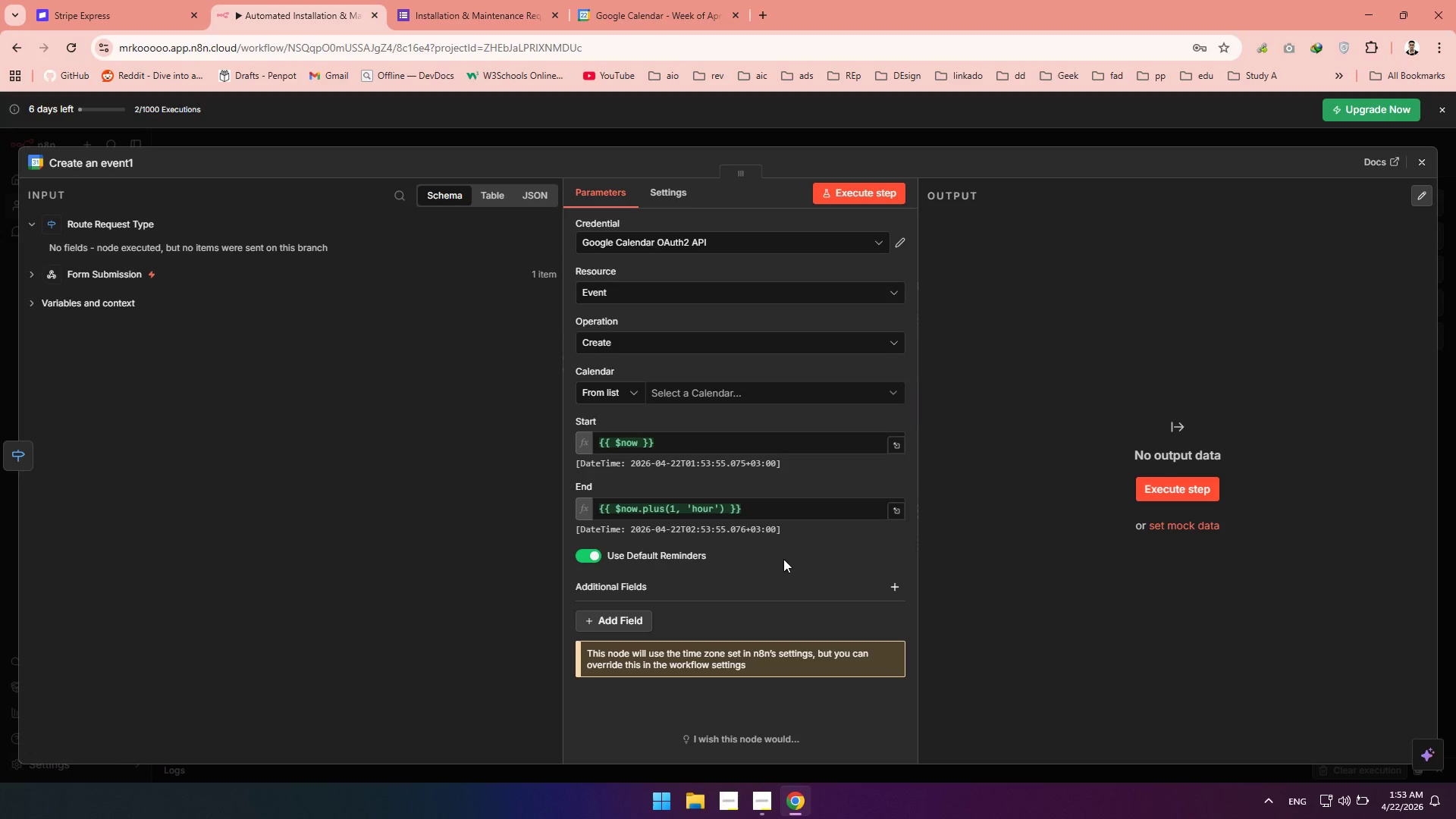 
double_click([696, 508])
 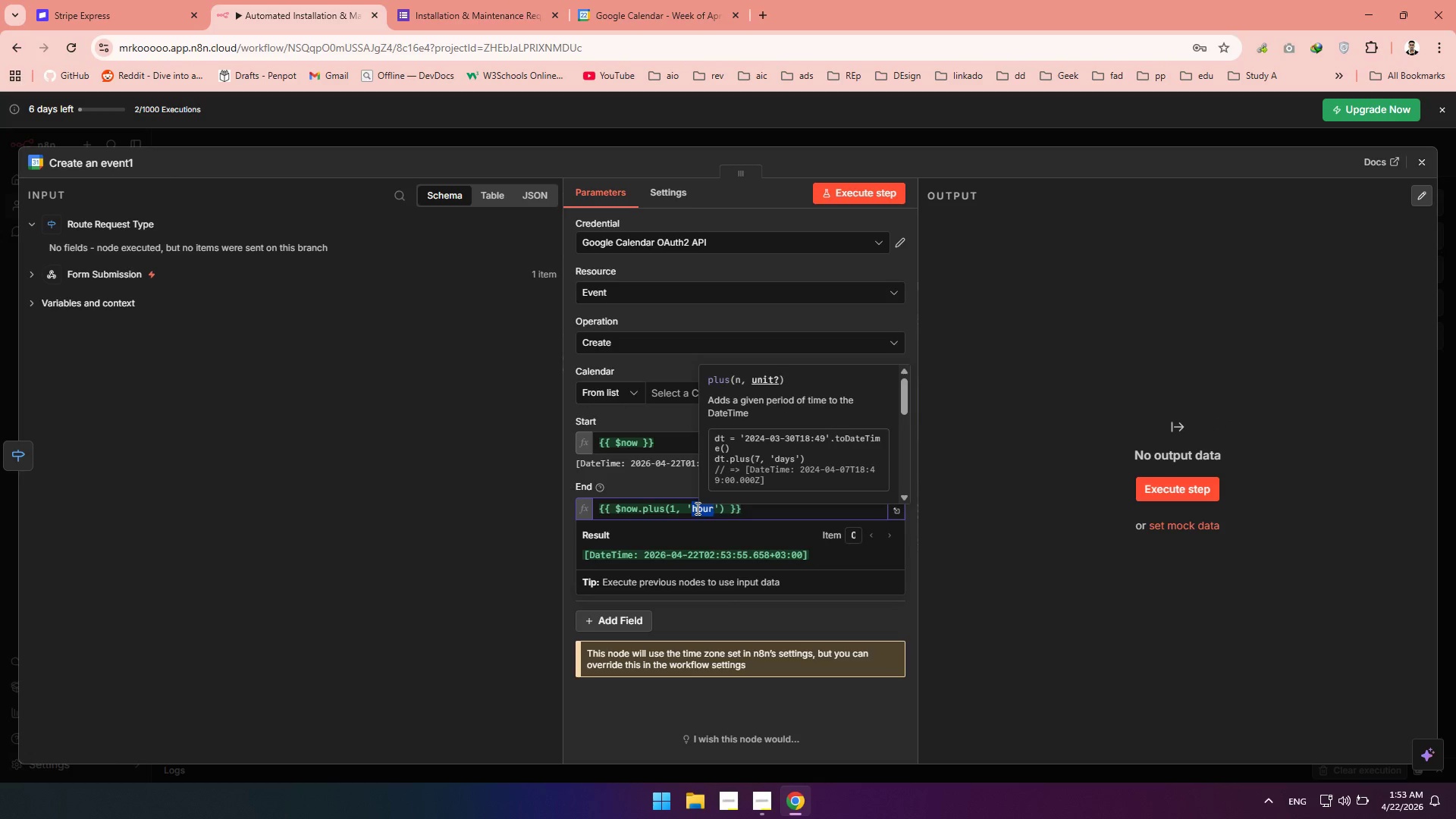 
type(minute)